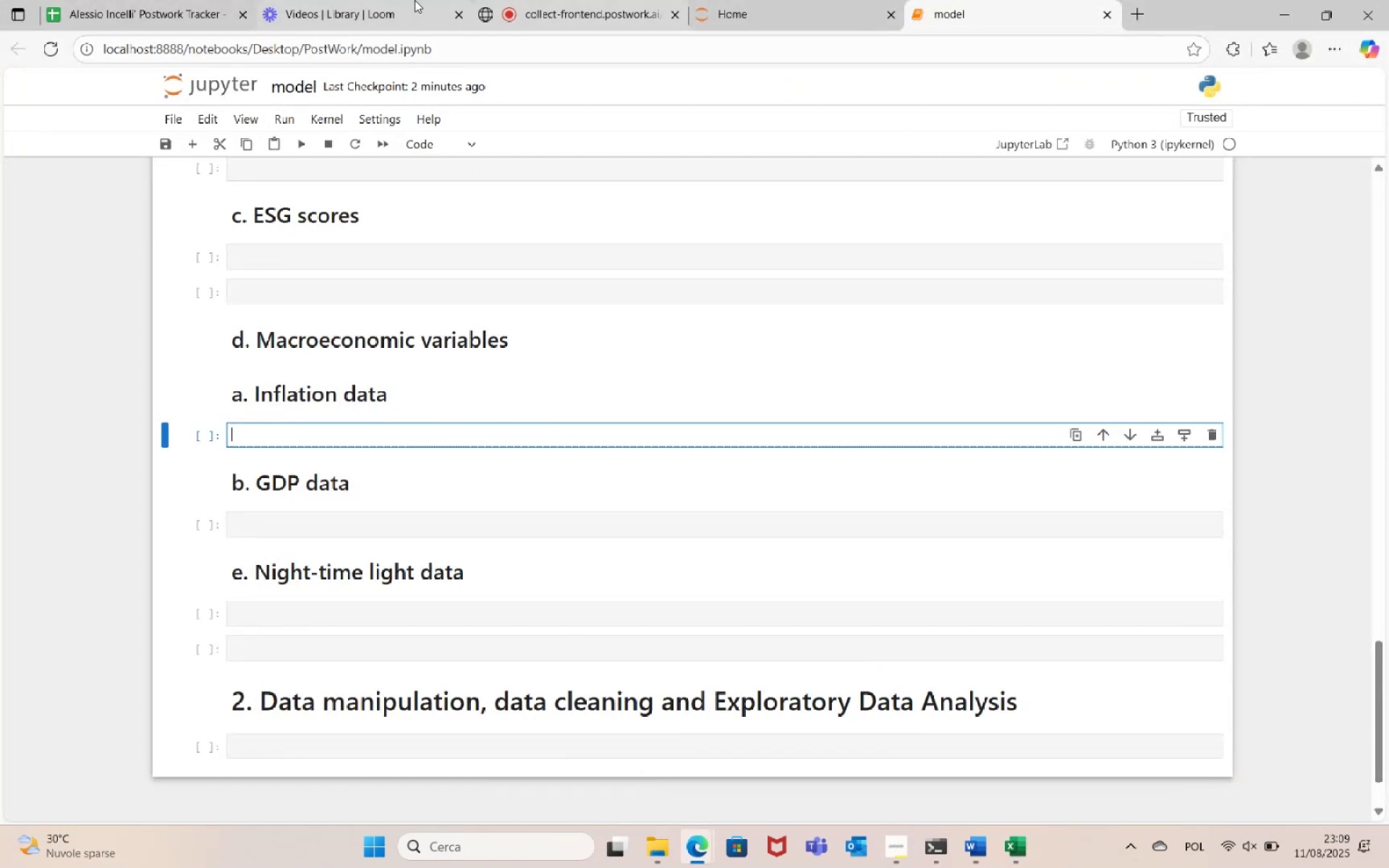 
left_click([623, 0])
 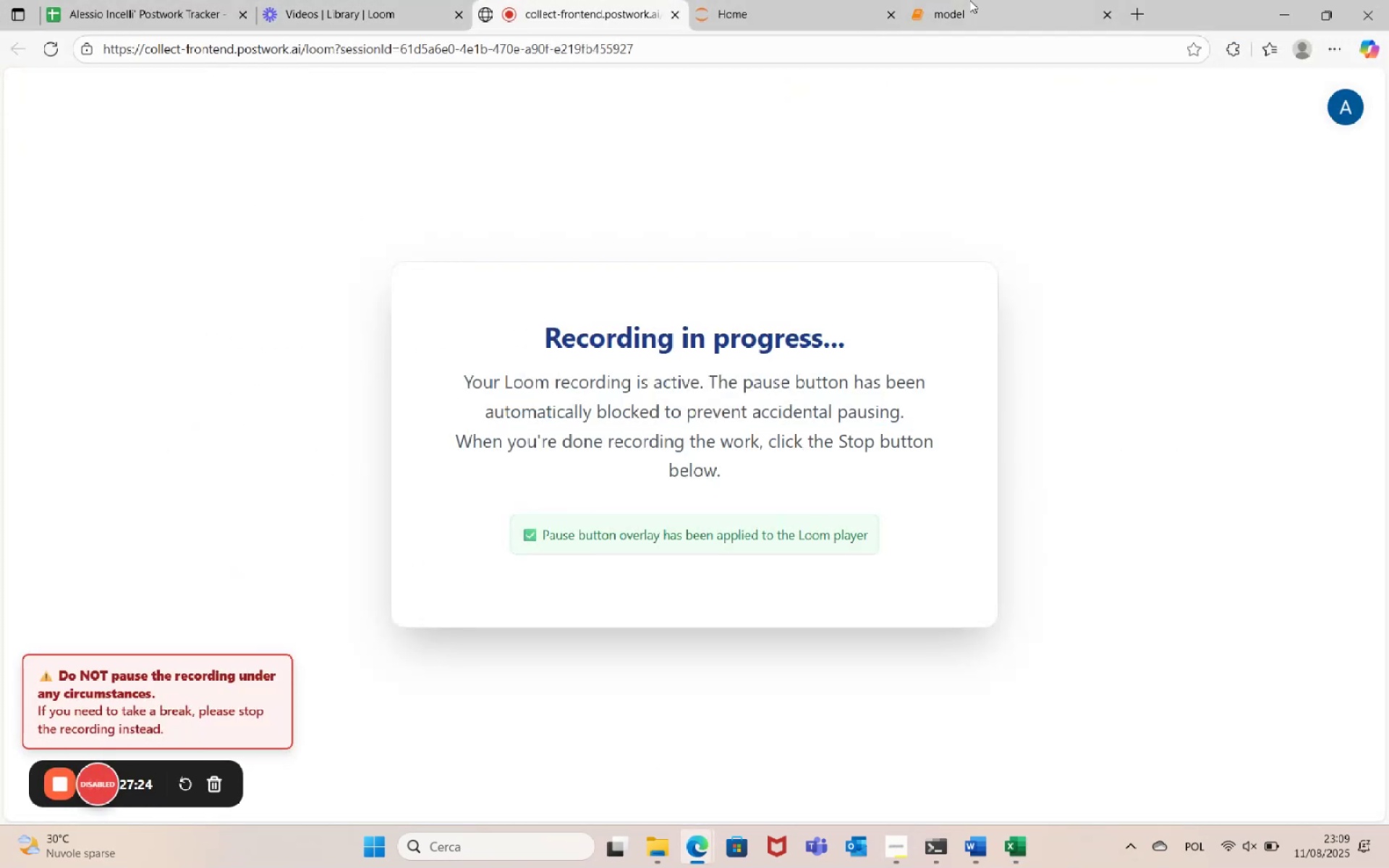 
left_click([946, 0])
 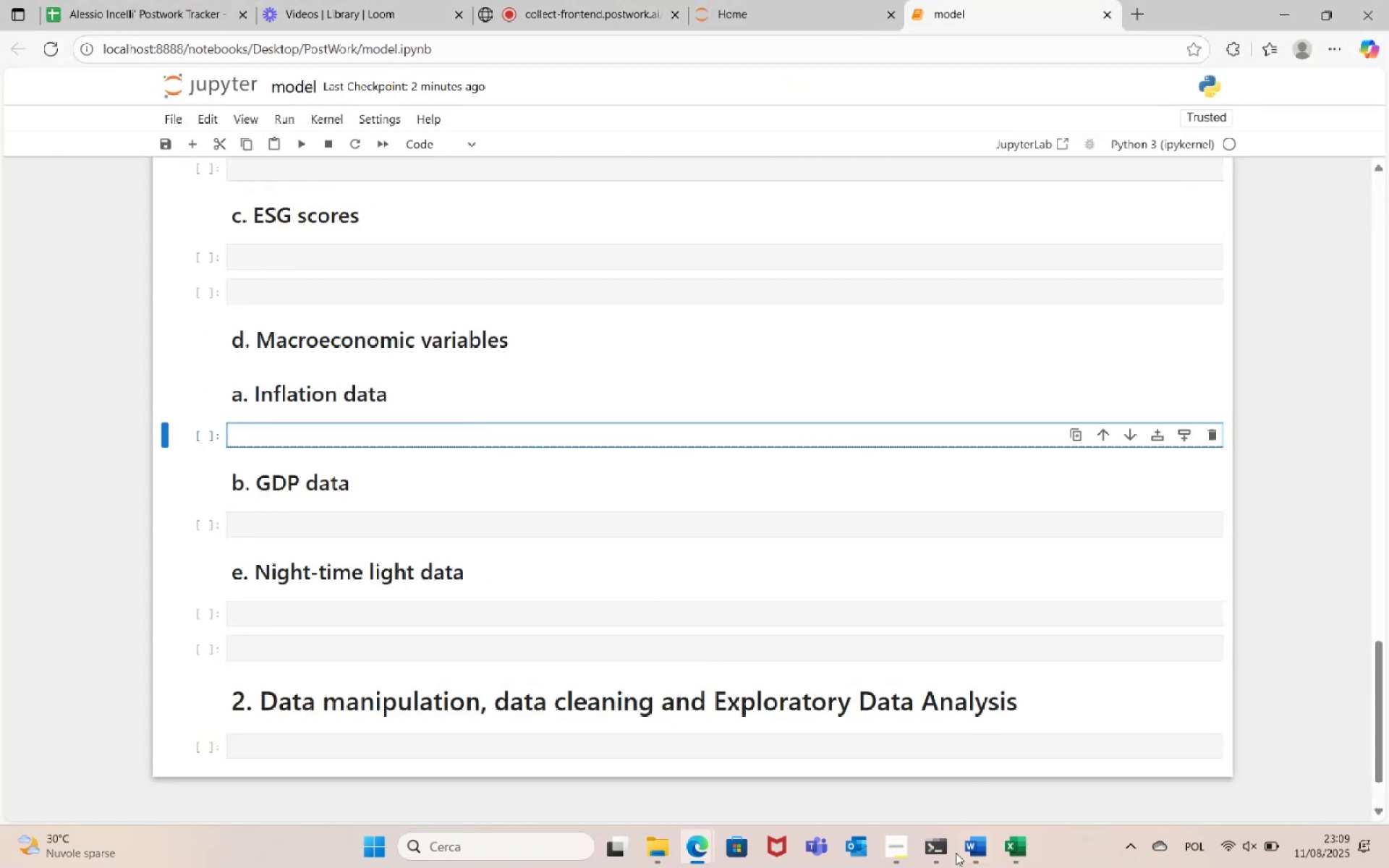 
left_click([1029, 856])
 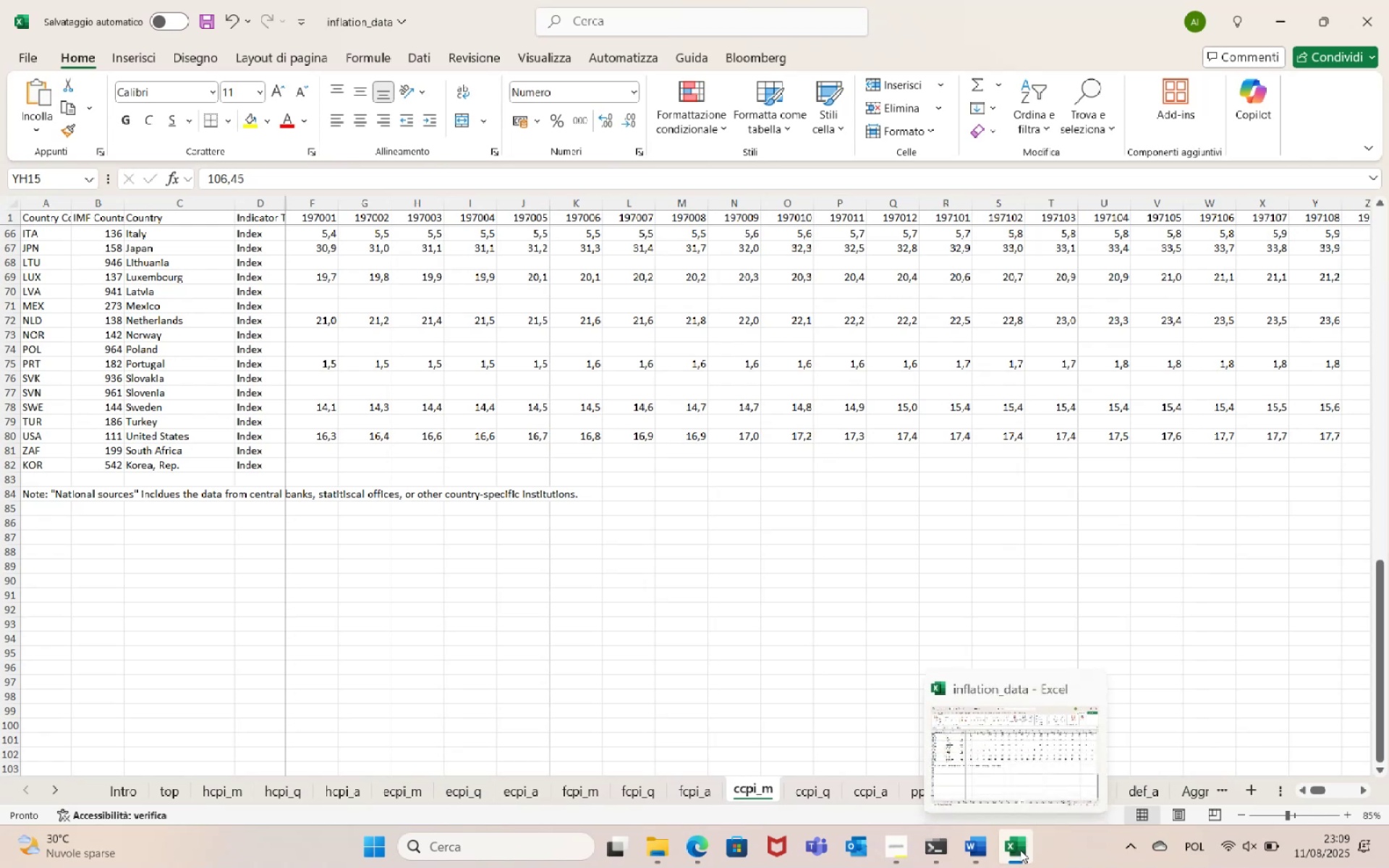 
wait(5.62)
 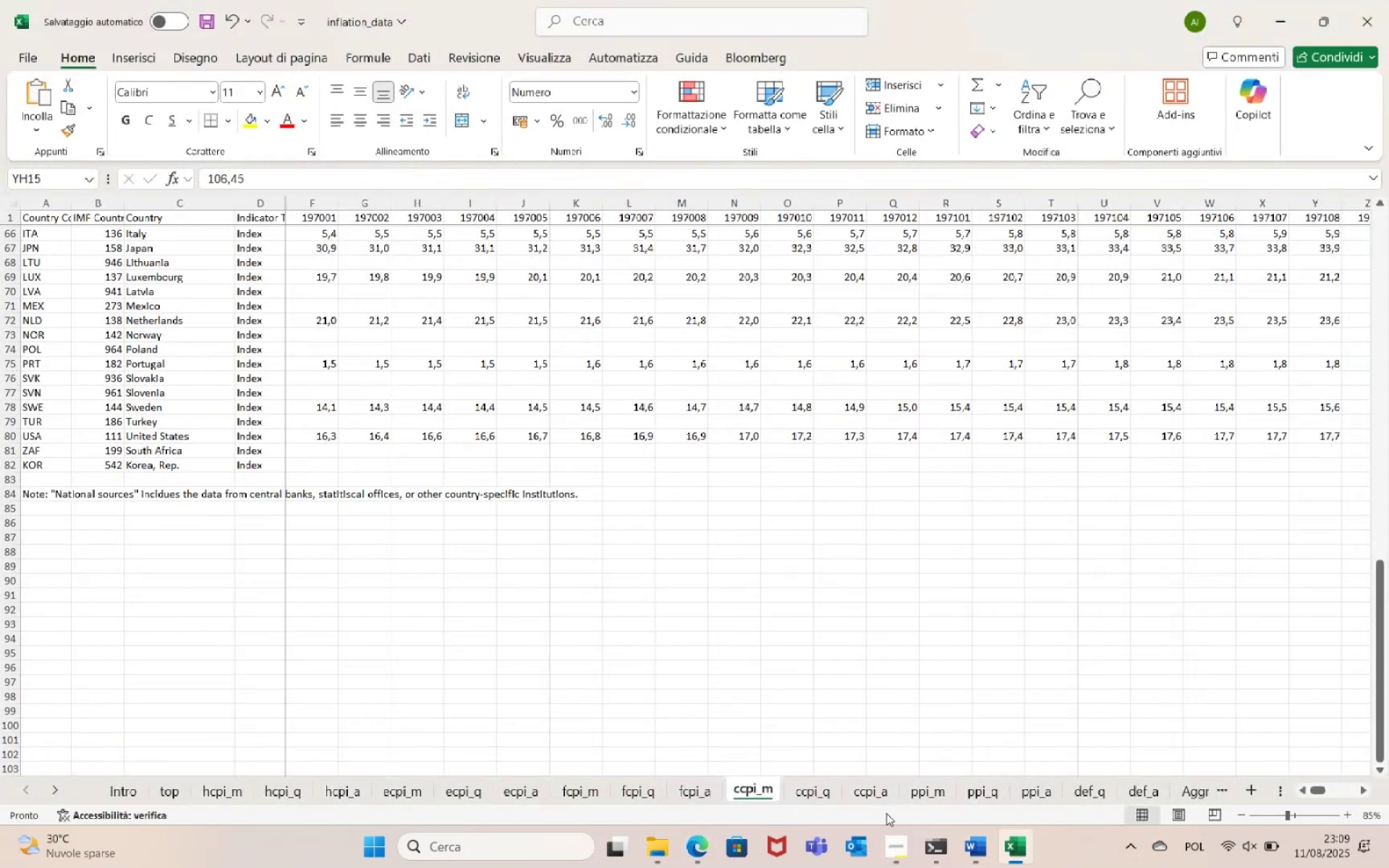 
left_click([1020, 850])
 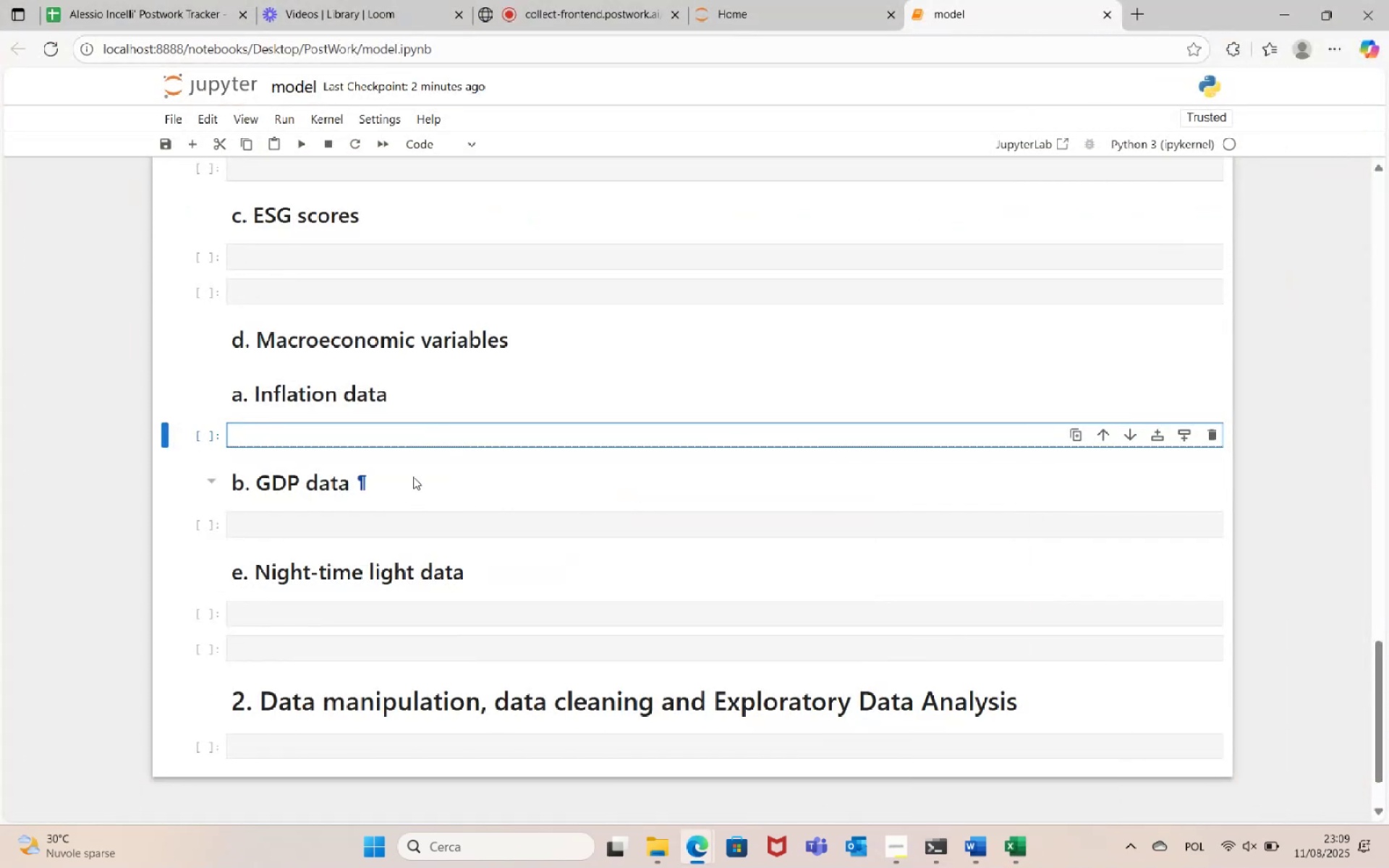 
left_click([447, 435])
 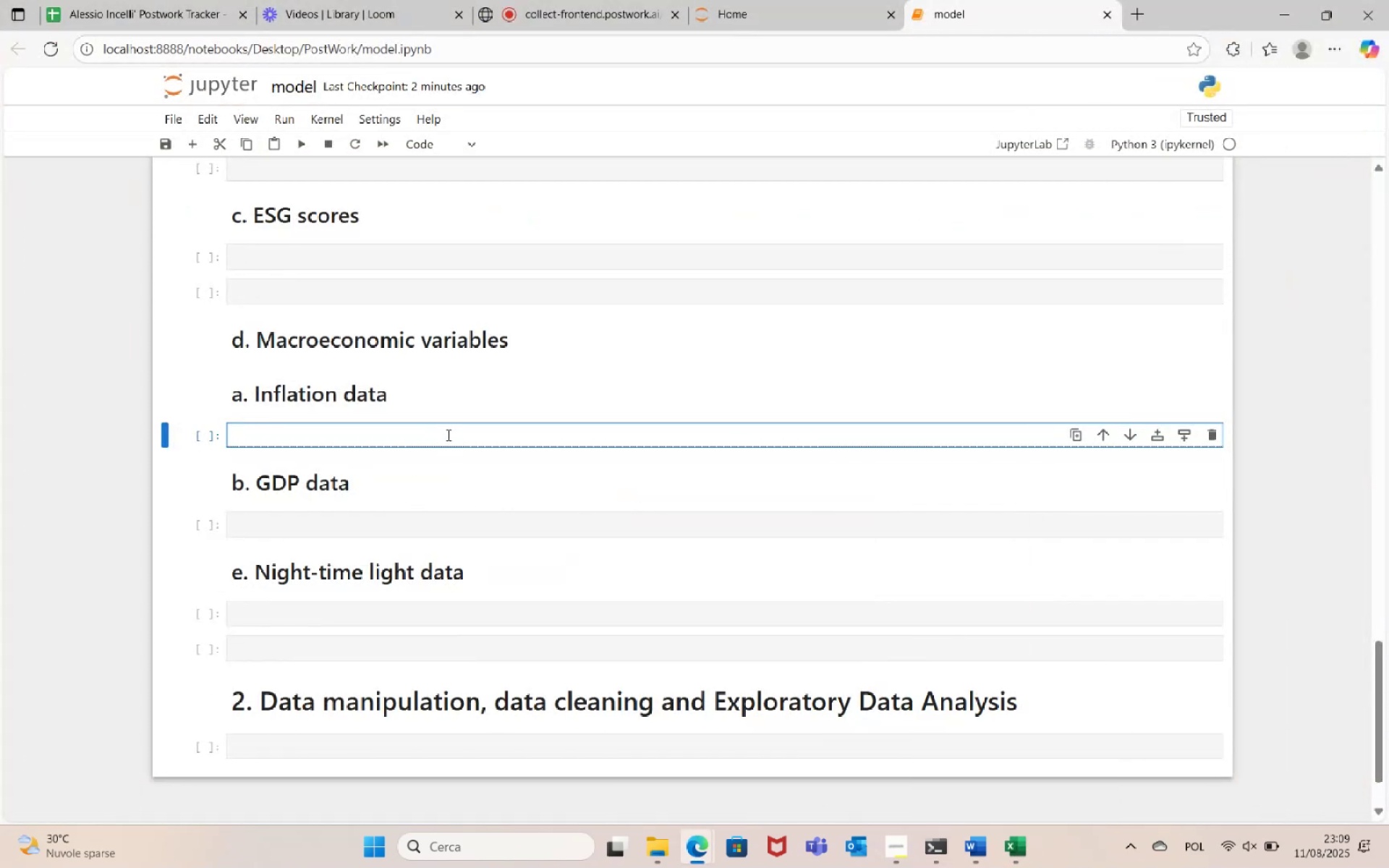 
type(core_cpi = pd.read_csv('inflation_data.csv',)
 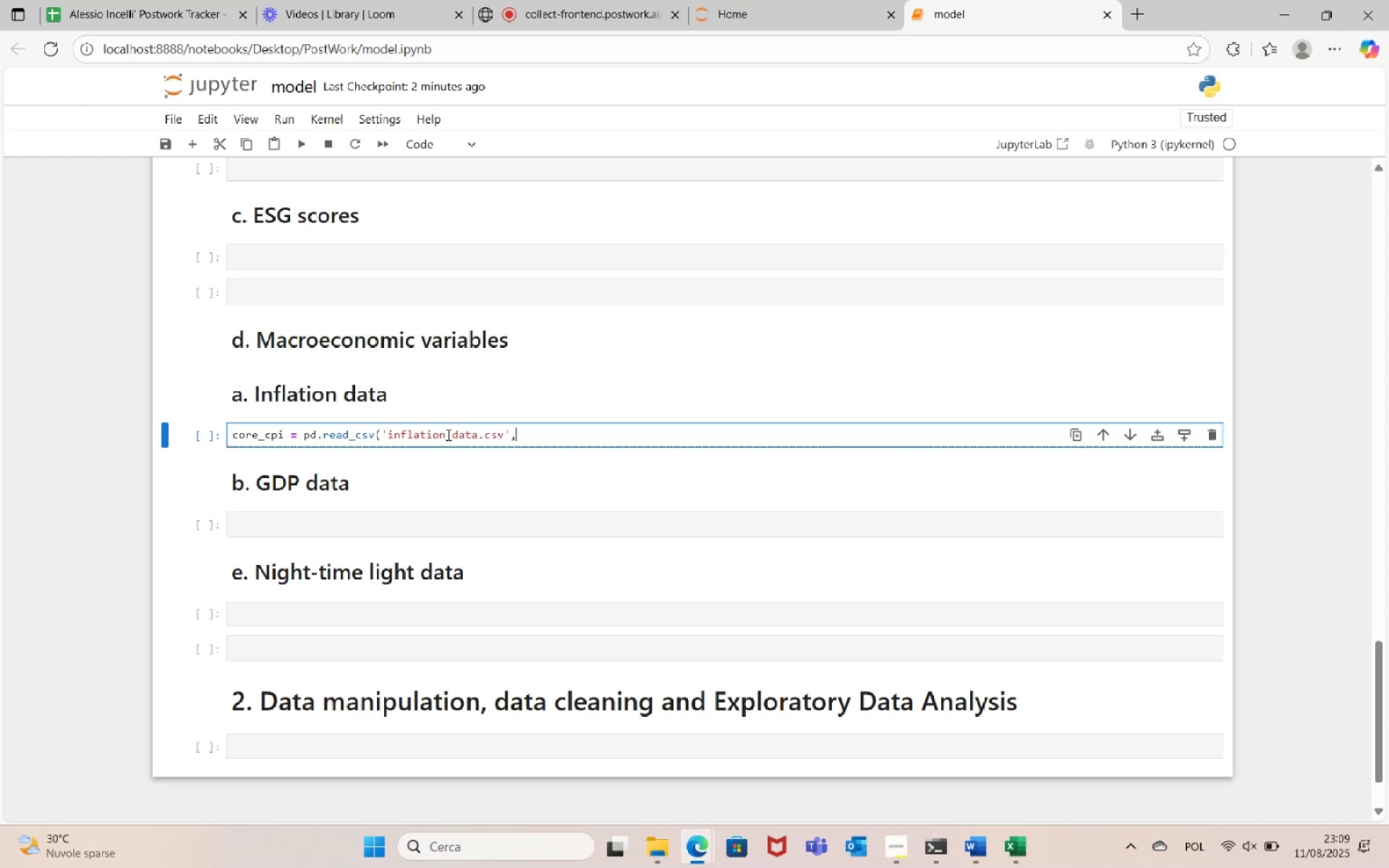 
left_click([1131, 20])
 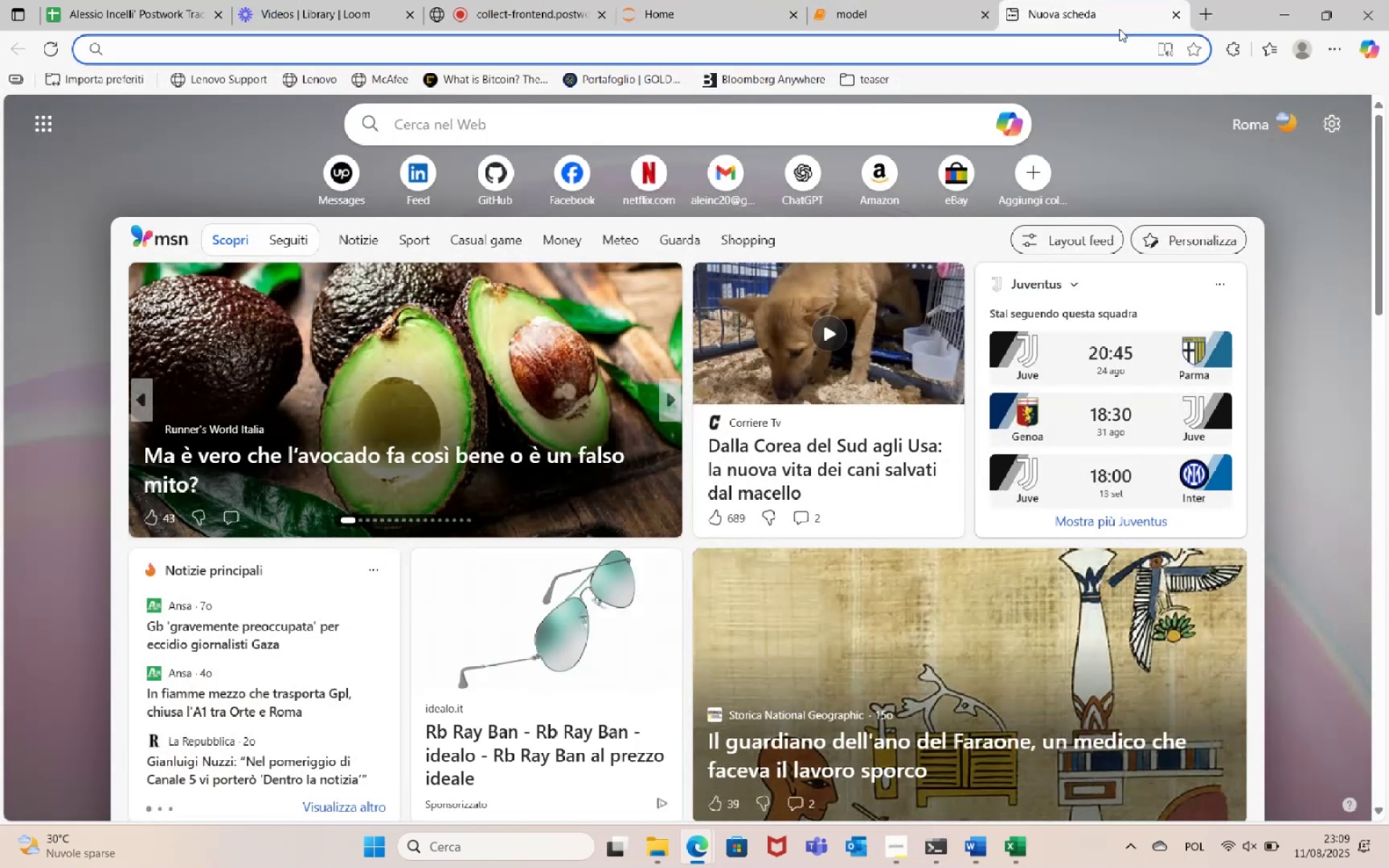 
type(read_csv)
 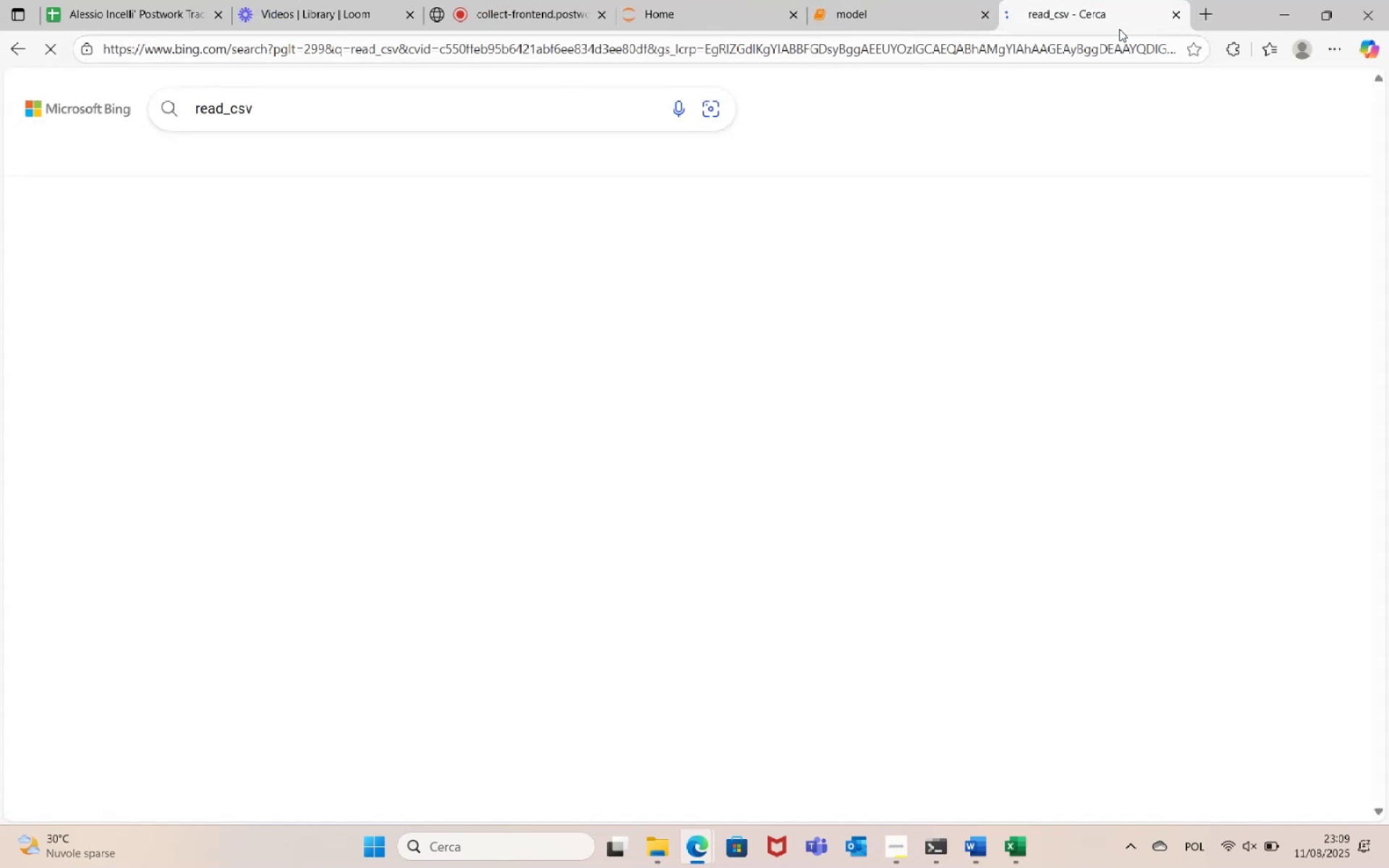 
 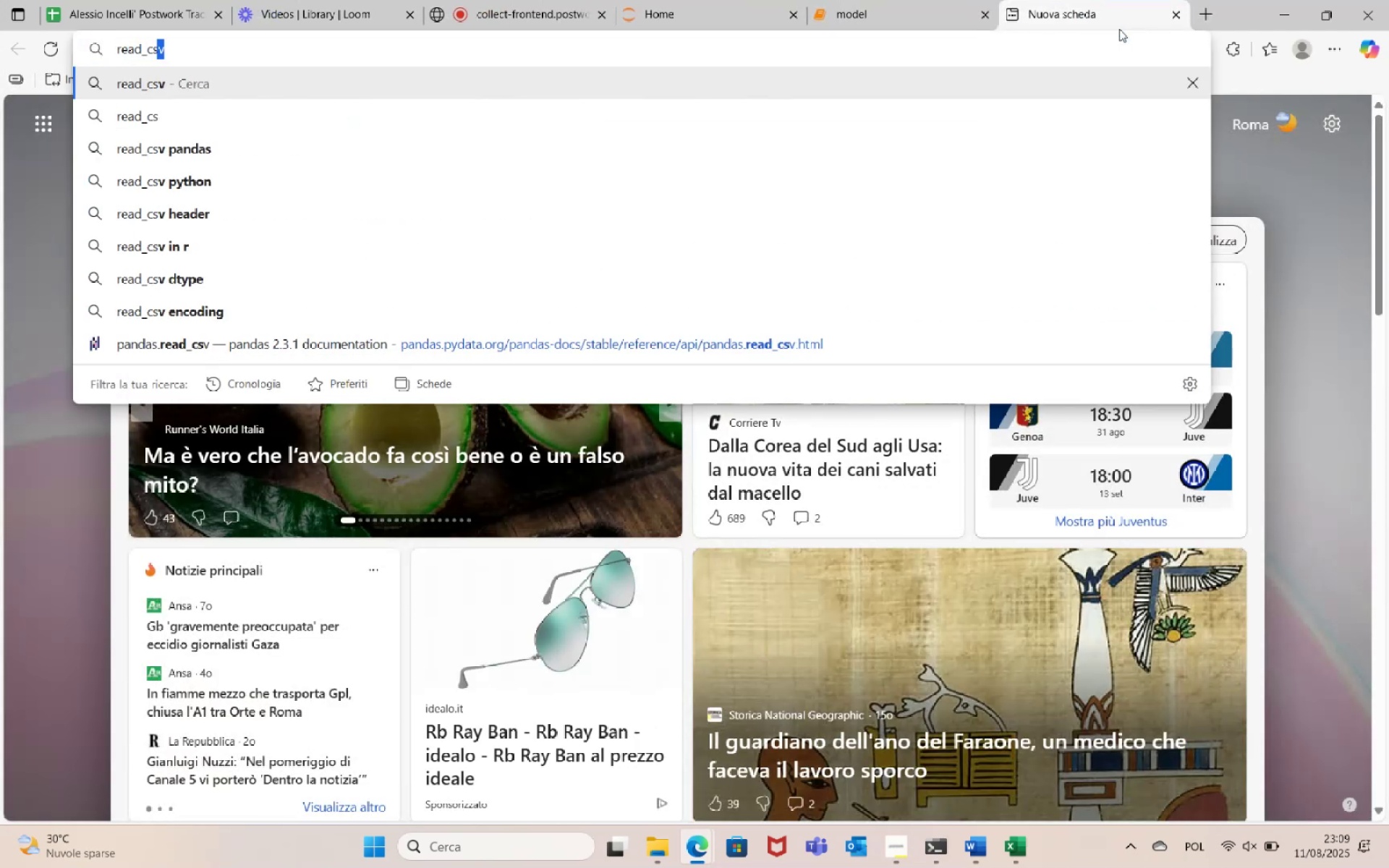 
key(Enter)
 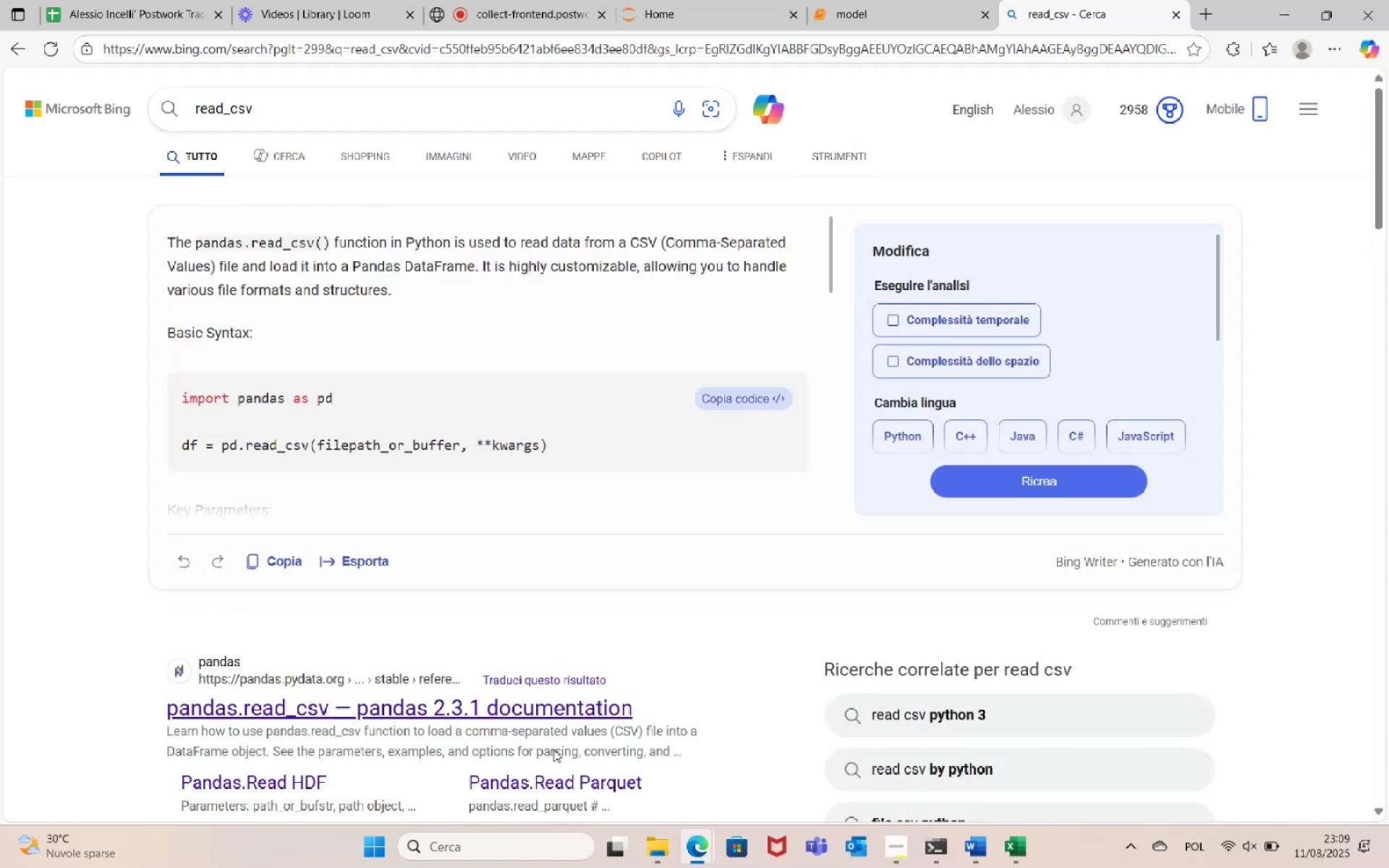 
left_click([501, 708])
 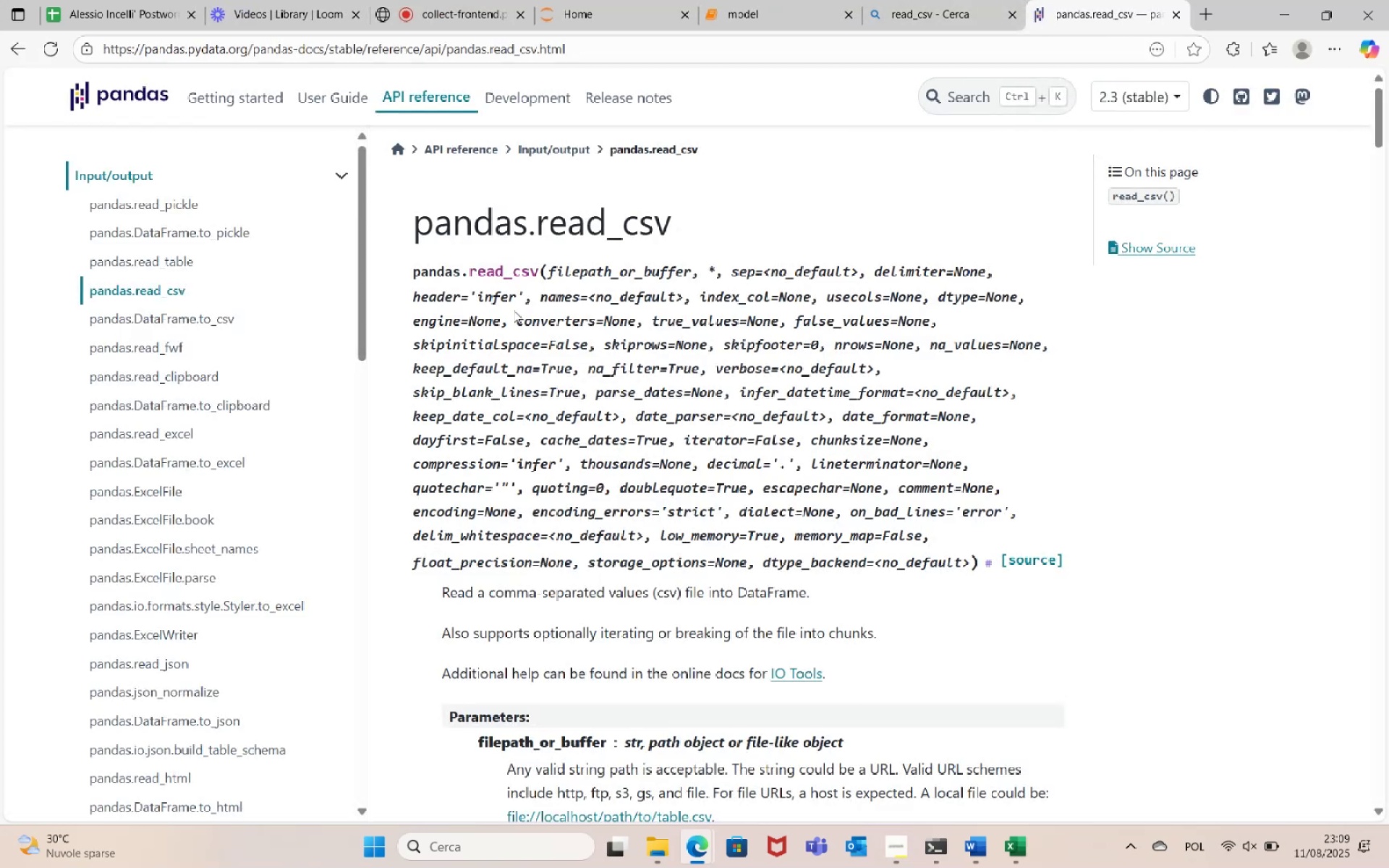 
wait(6.83)
 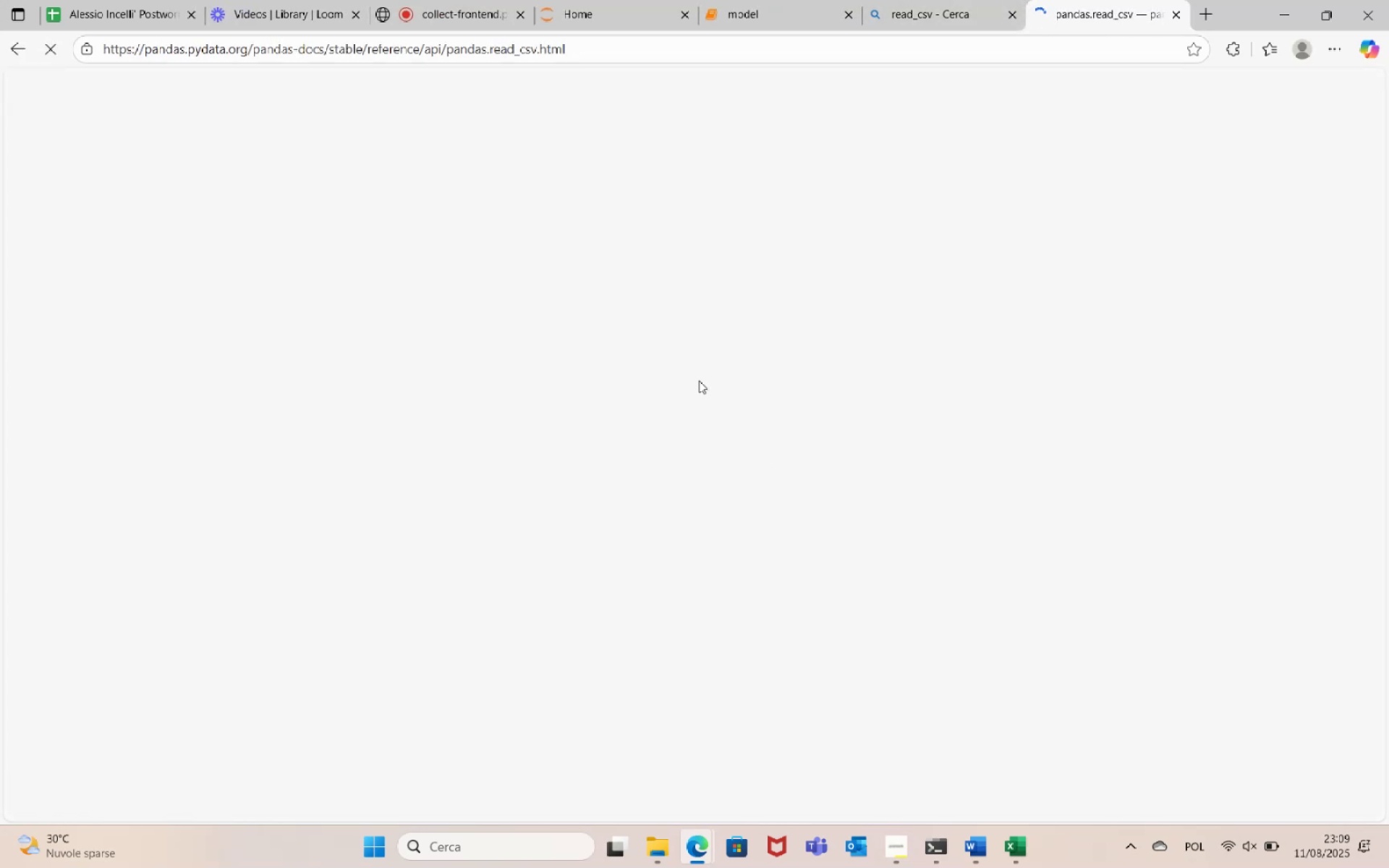 
left_click([1021, 850])
 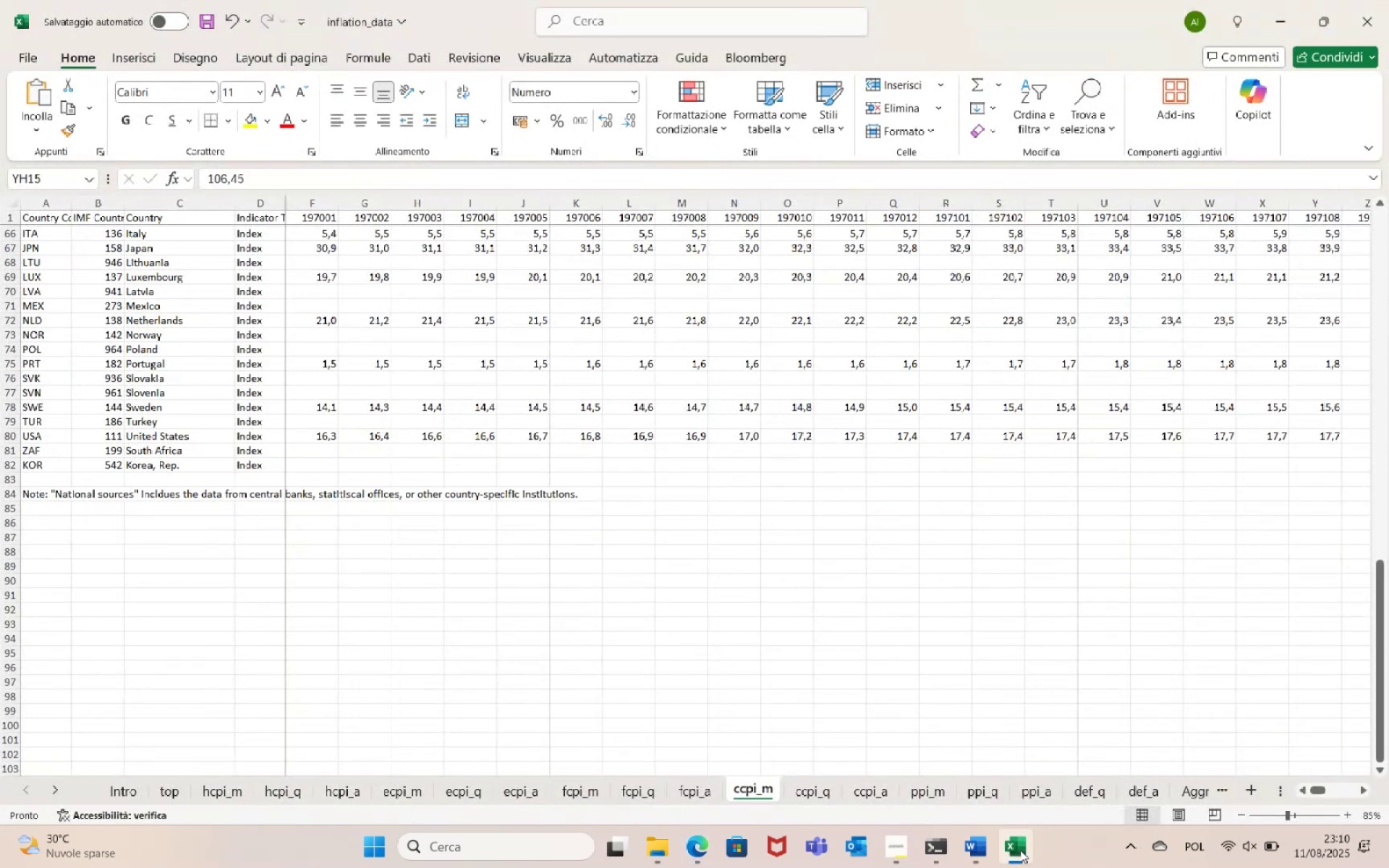 
left_click([1020, 850])
 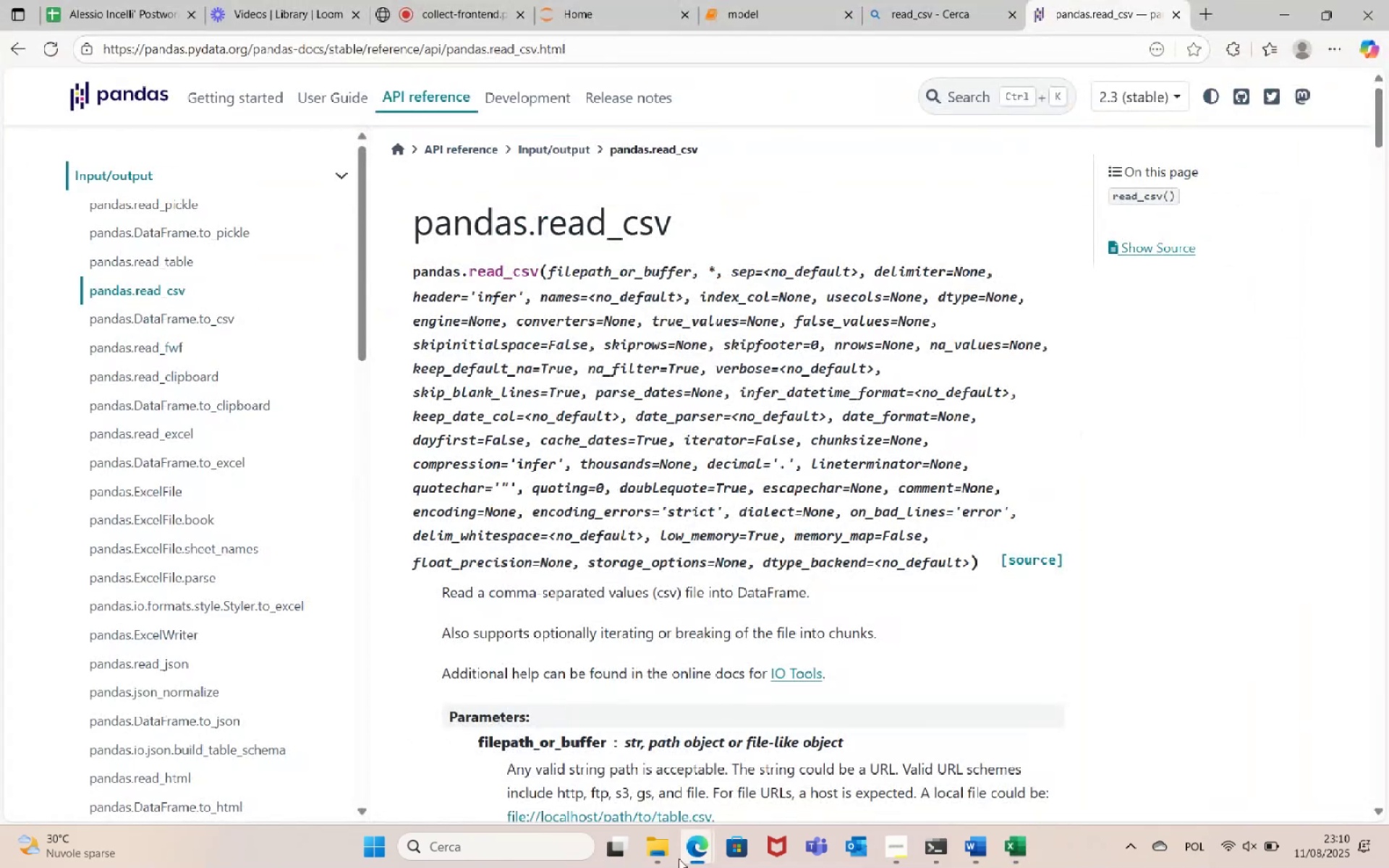 
left_click([655, 866])
 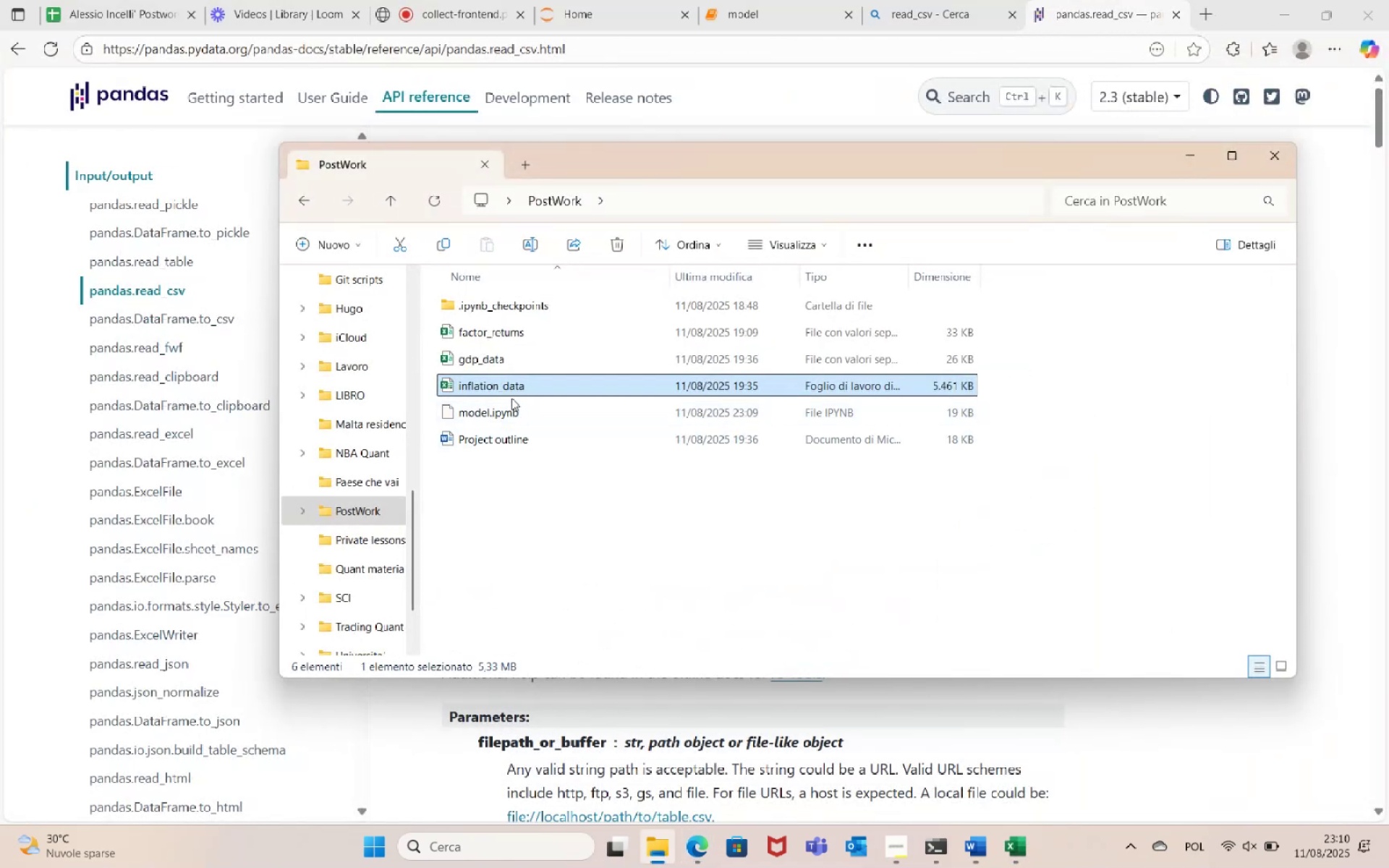 
left_click([1199, 152])
 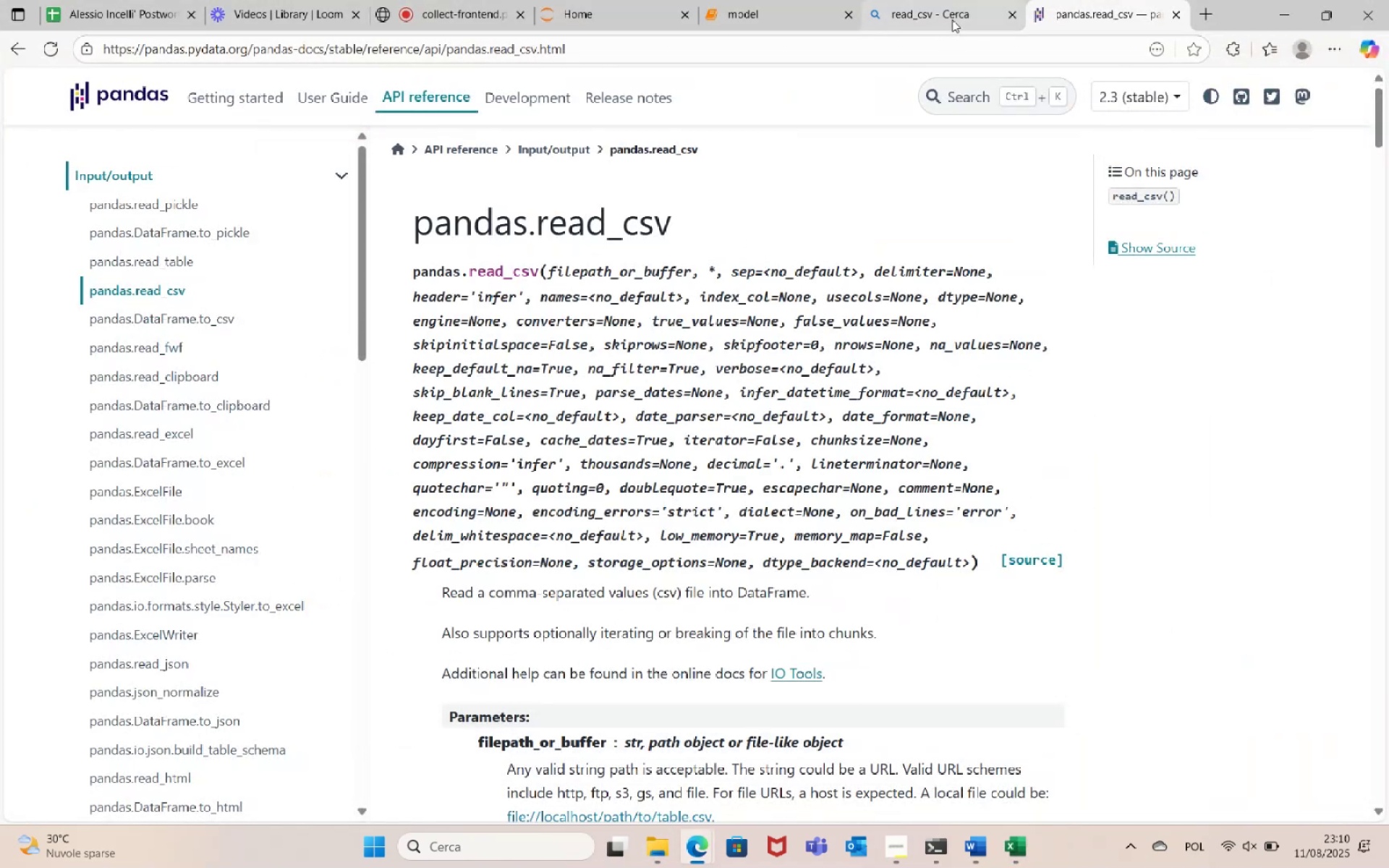 
left_click([949, 19])
 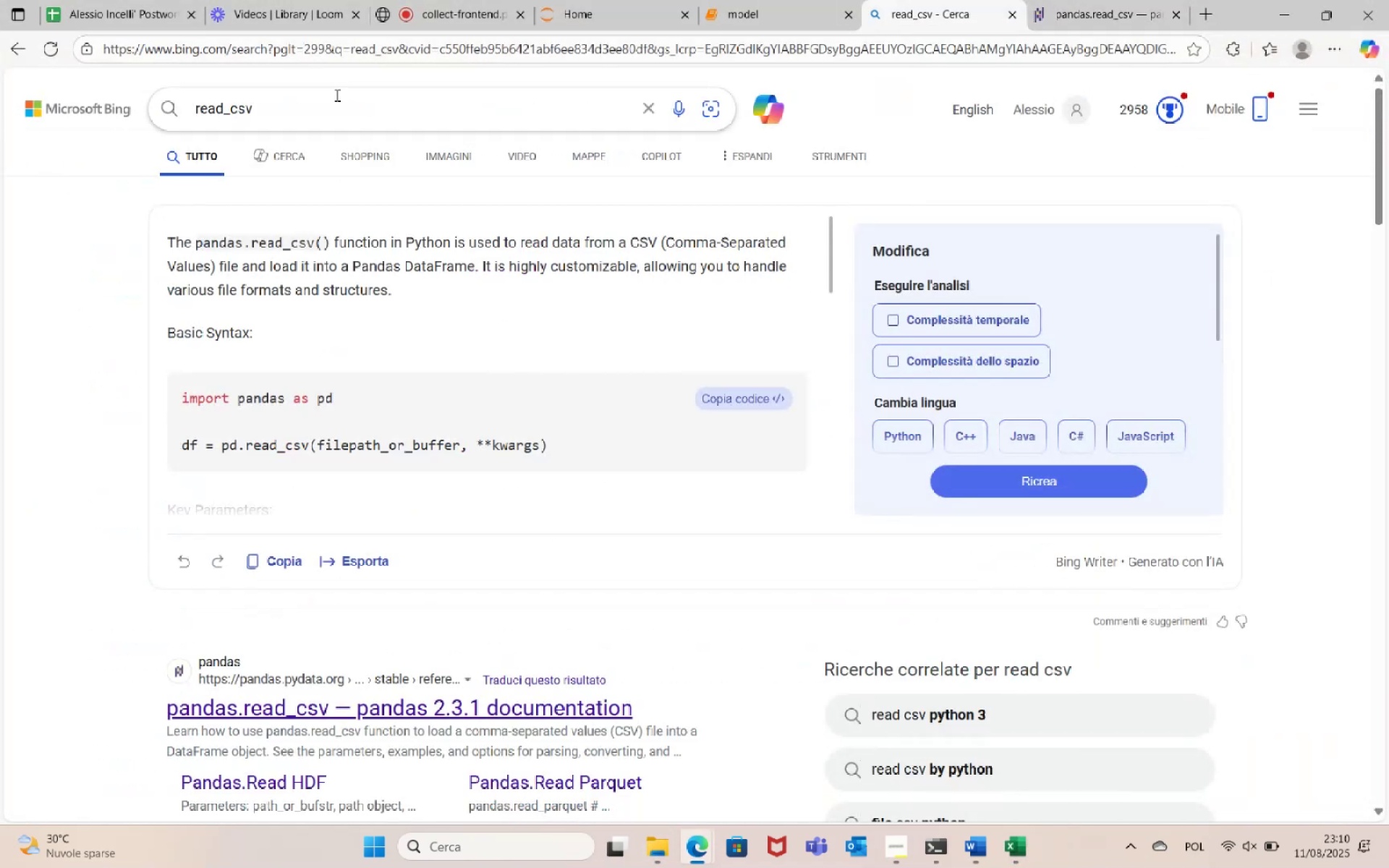 
left_click_drag(start_coordinate=[273, 103], to_coordinate=[232, 106])
 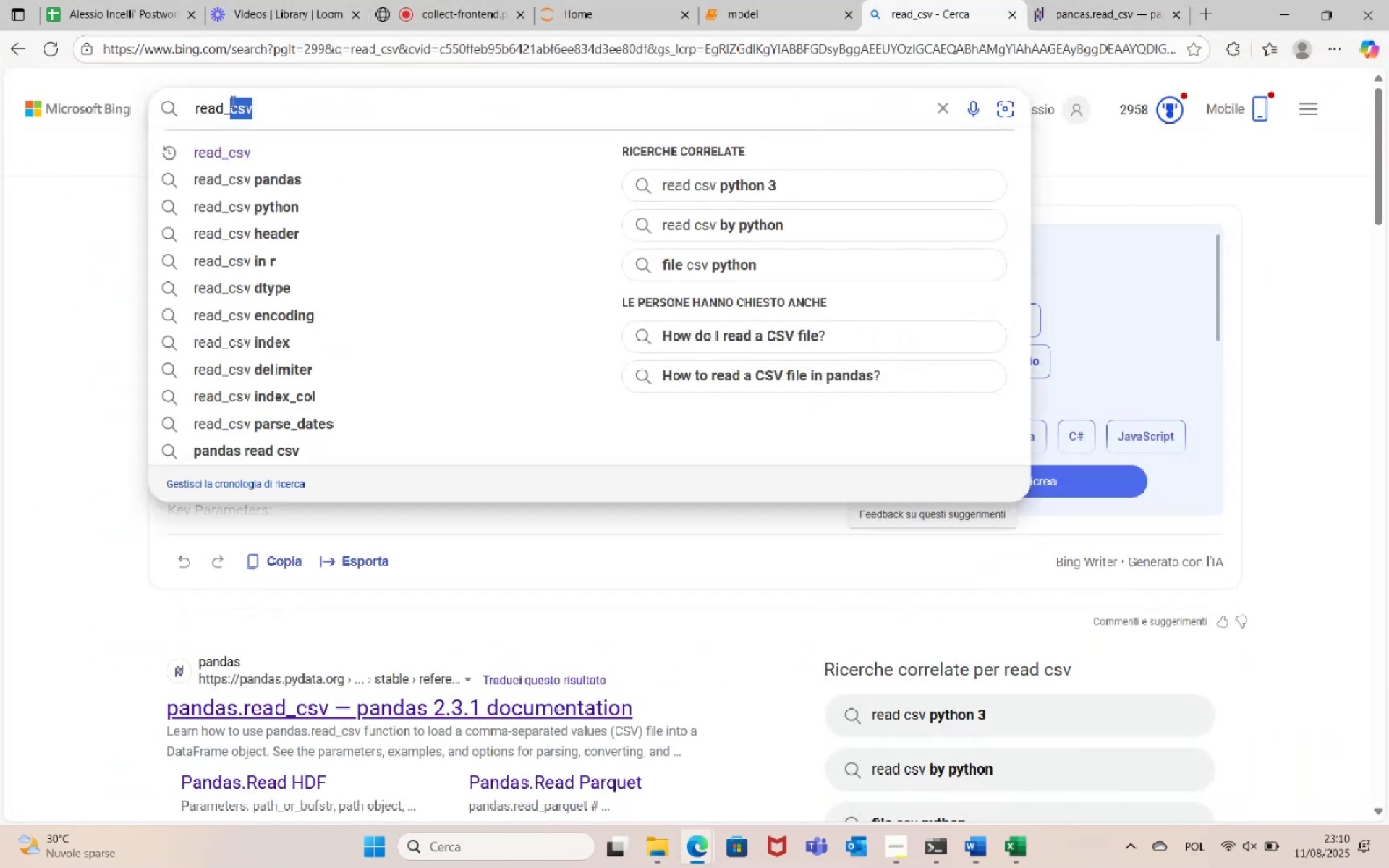 
type(xlsx)
key(Backspace)
key(Backspace)
key(Backspace)
key(Backspace)
type(excel)
 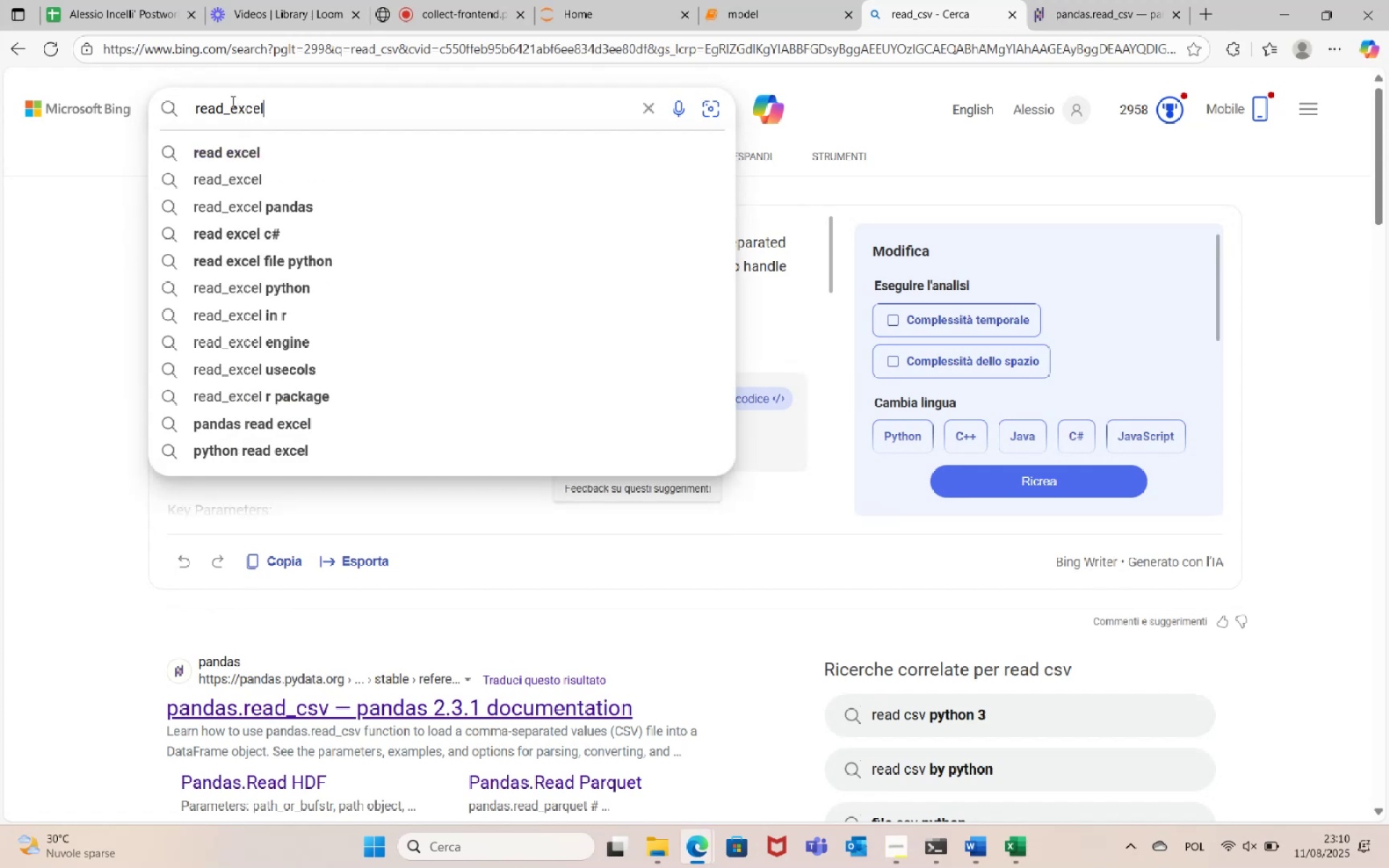 
key(Enter)
 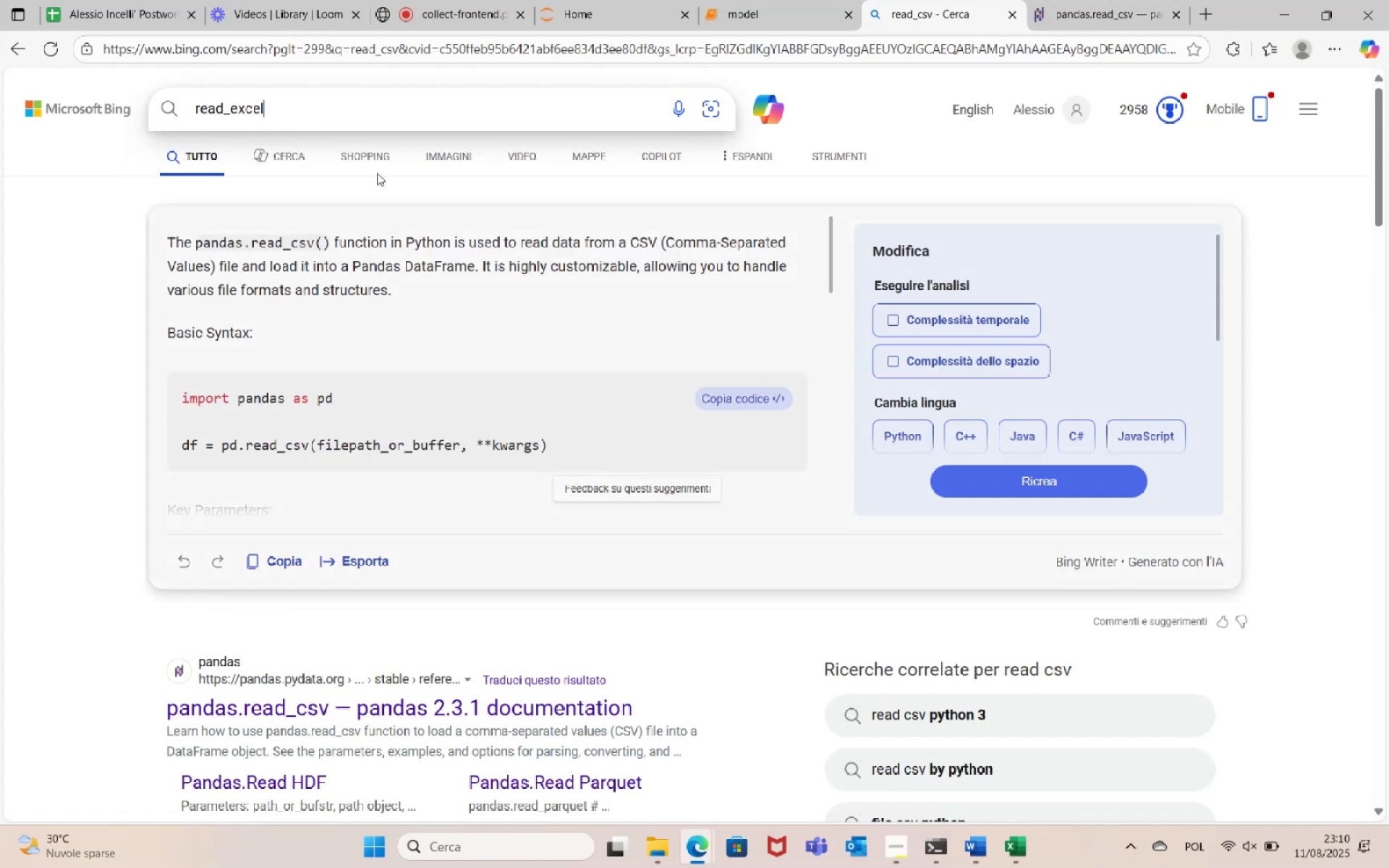 
scroll: coordinate [450, 438], scroll_direction: down, amount: 4.0
 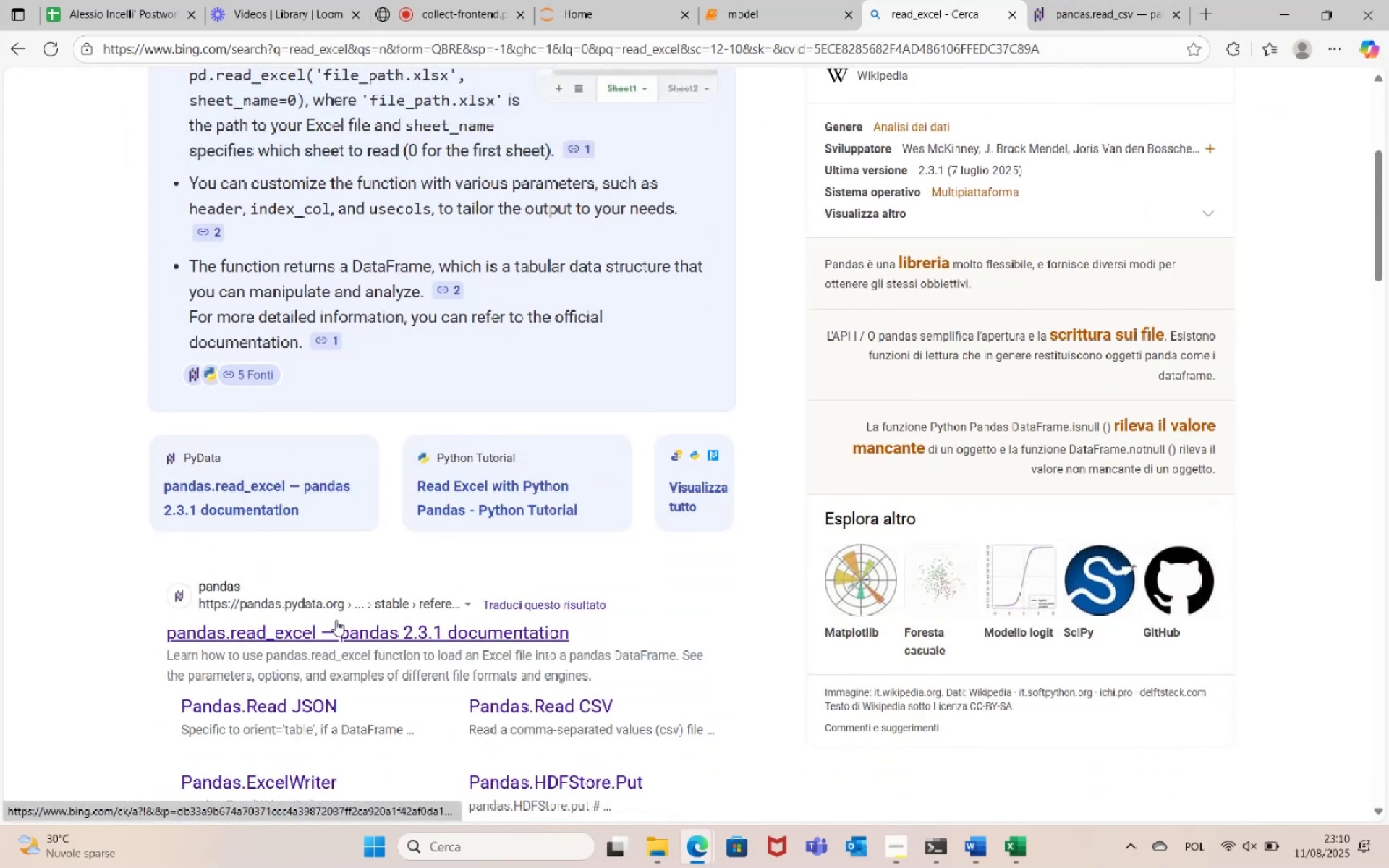 
left_click([347, 626])
 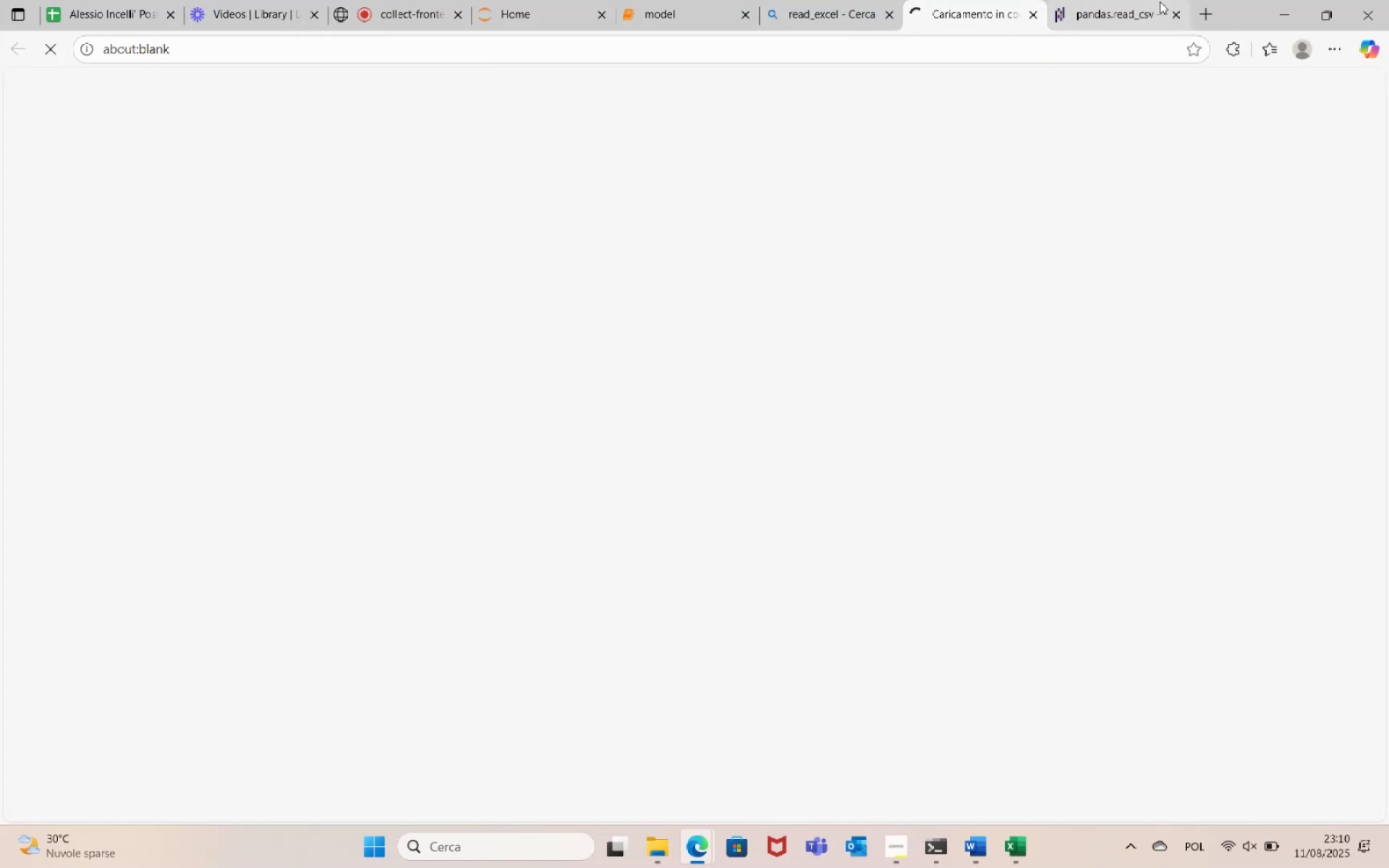 
left_click([1180, 14])
 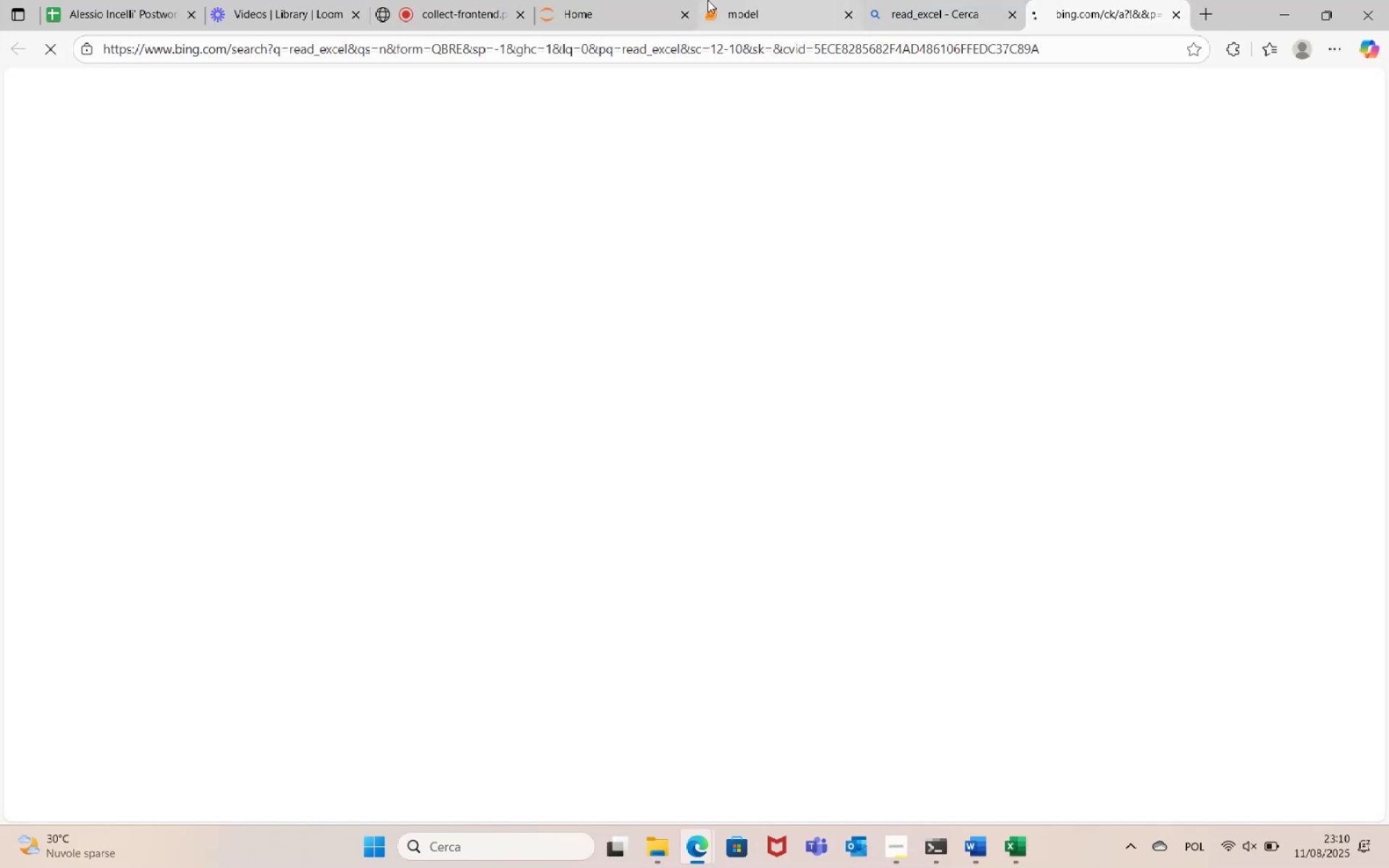 
left_click([731, 0])
 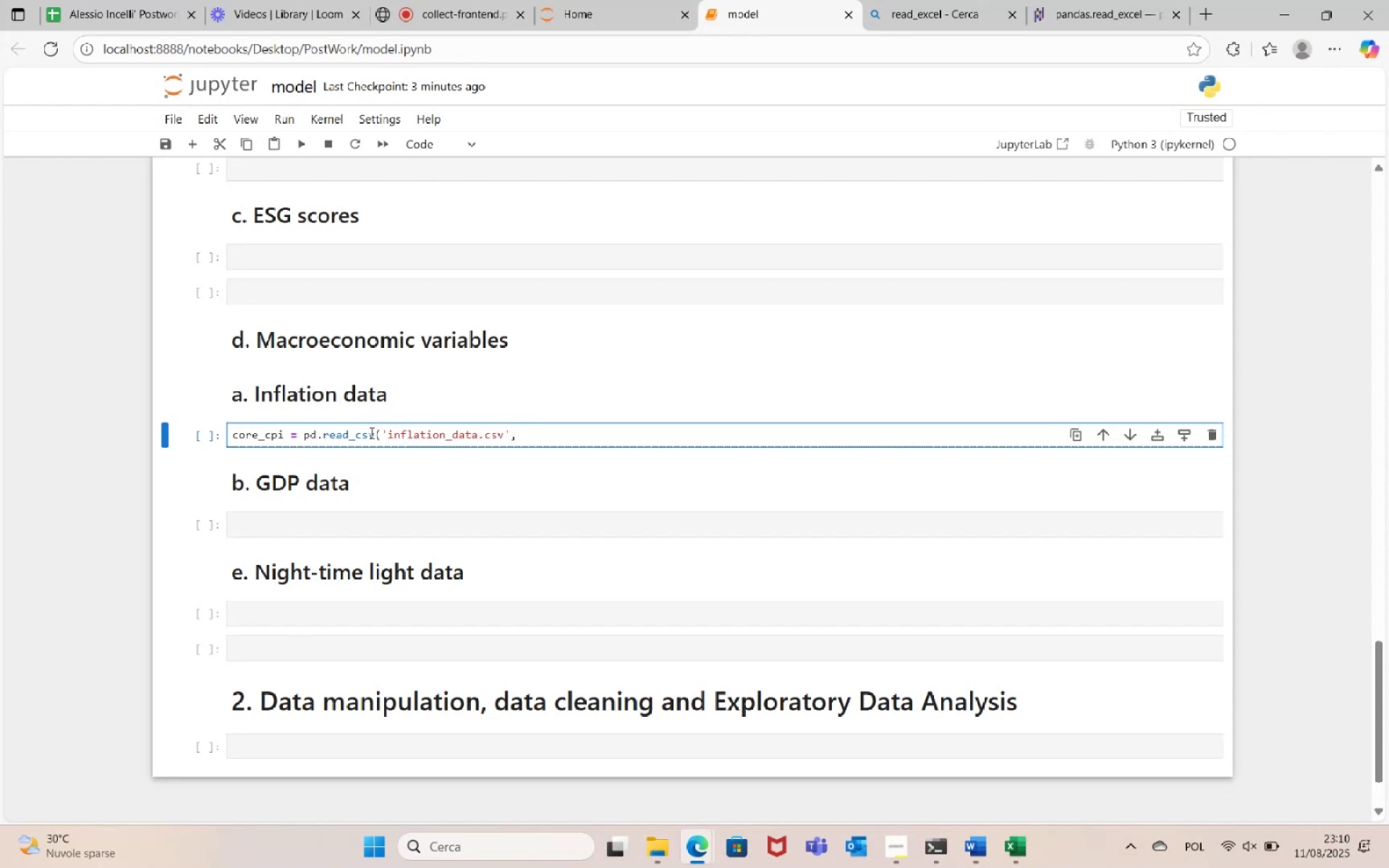 
left_click_drag(start_coordinate=[374, 438], to_coordinate=[358, 435])
 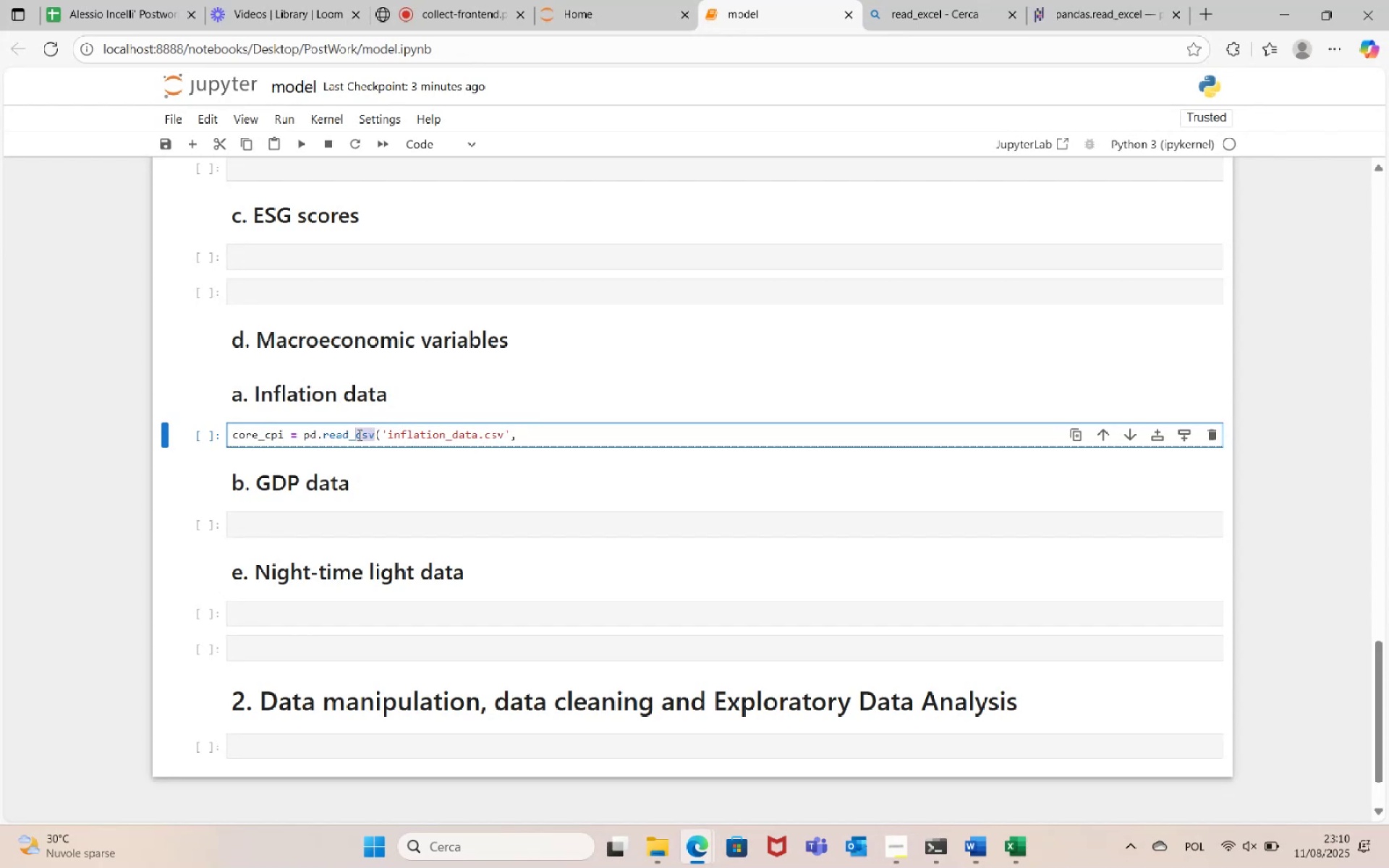 
type(excelxlsx)
 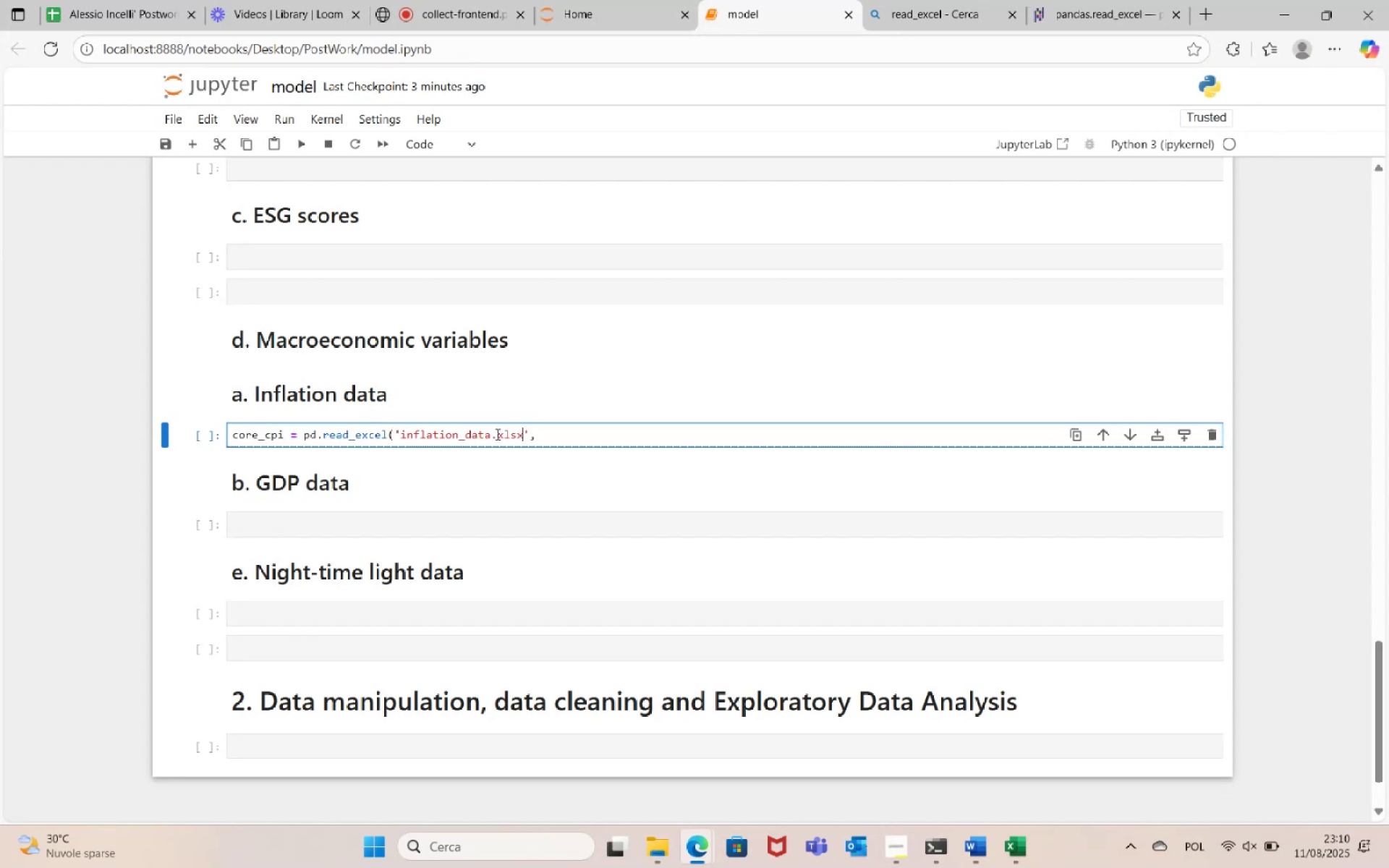 
left_click_drag(start_coordinate=[517, 432], to_coordinate=[496, 434])
 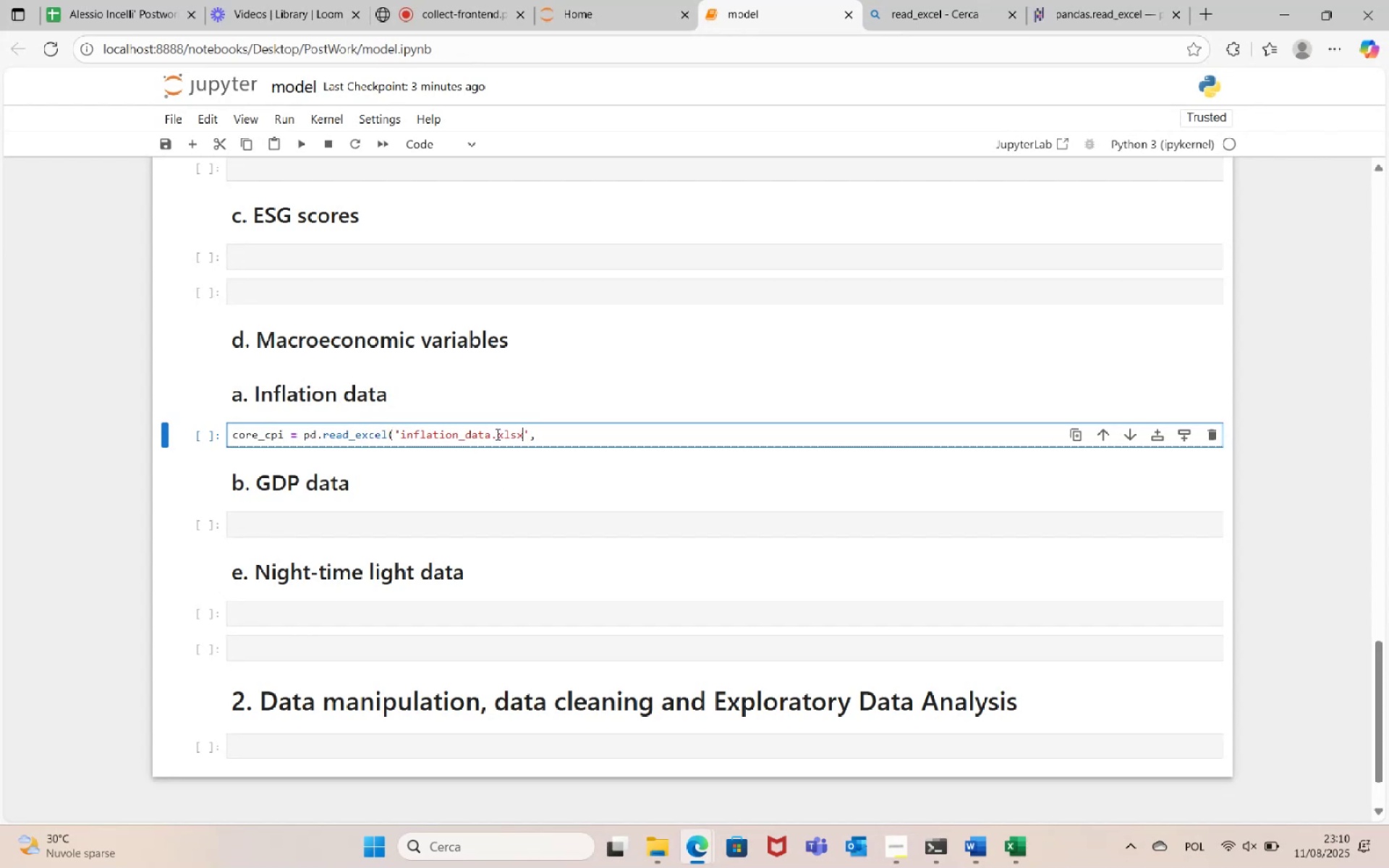 
left_click([579, 437])
 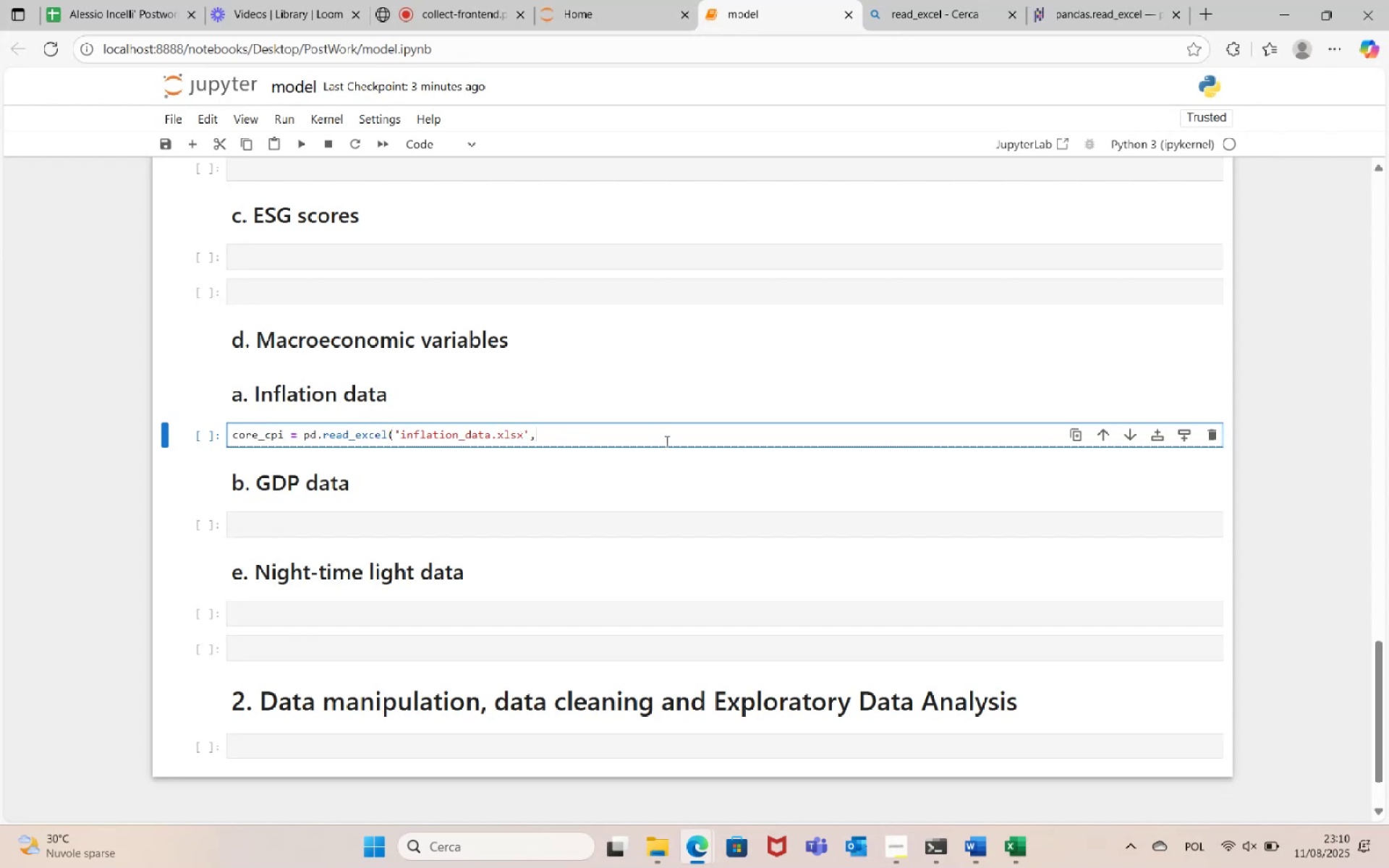 
key(Space)
 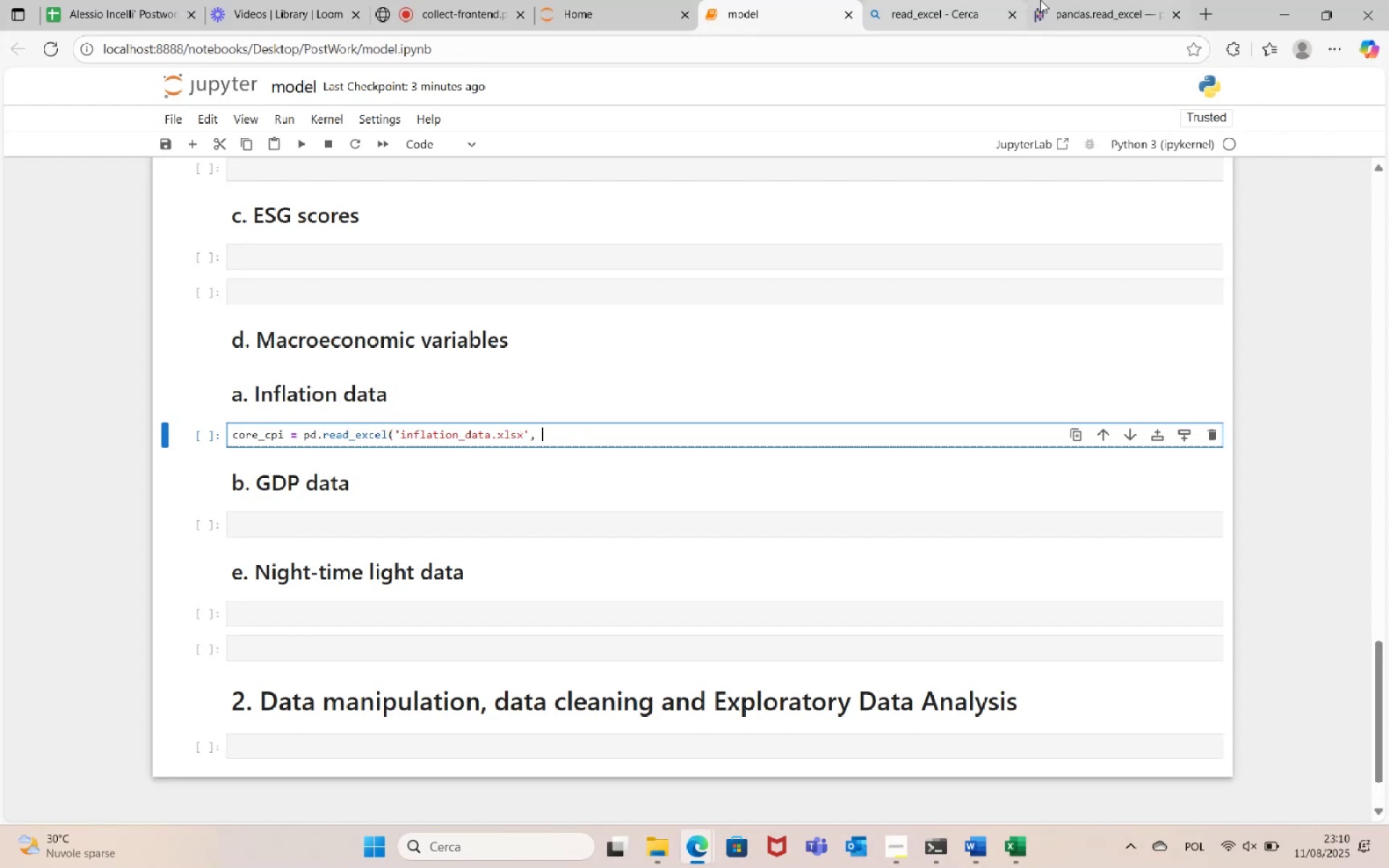 
left_click([1120, 0])
 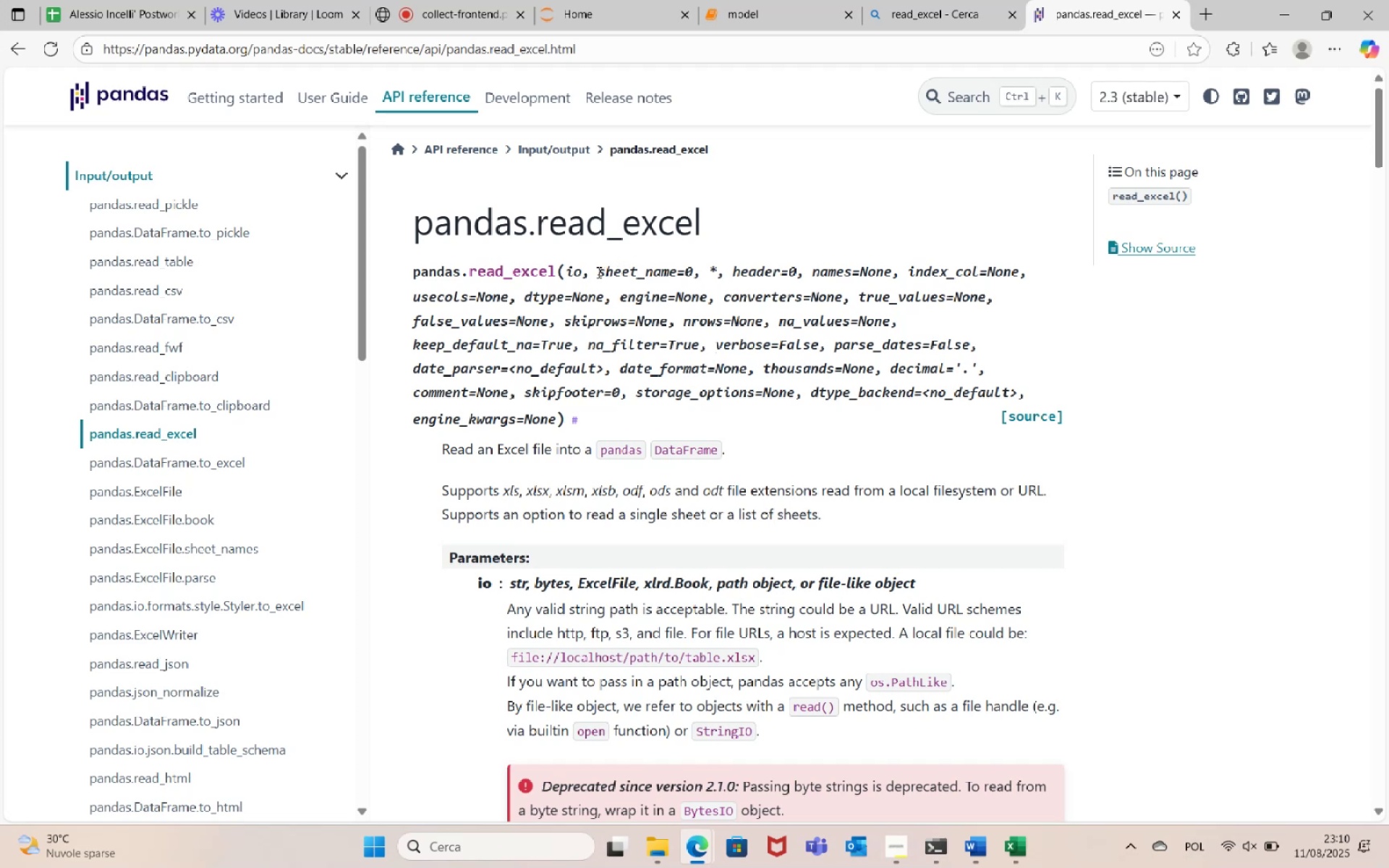 
left_click([755, 0])
 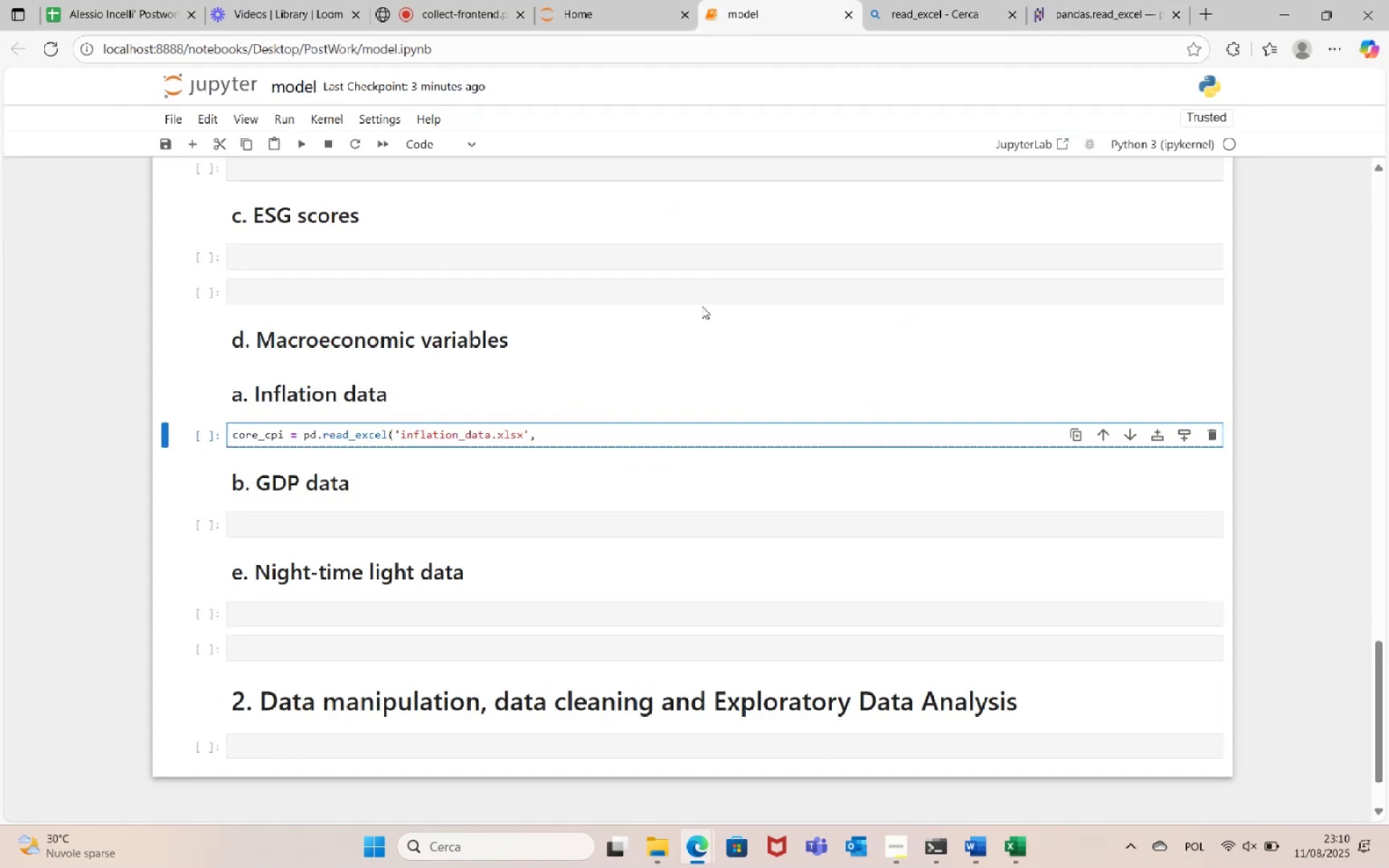 
type(sheet_name = 'ccpi_m')
 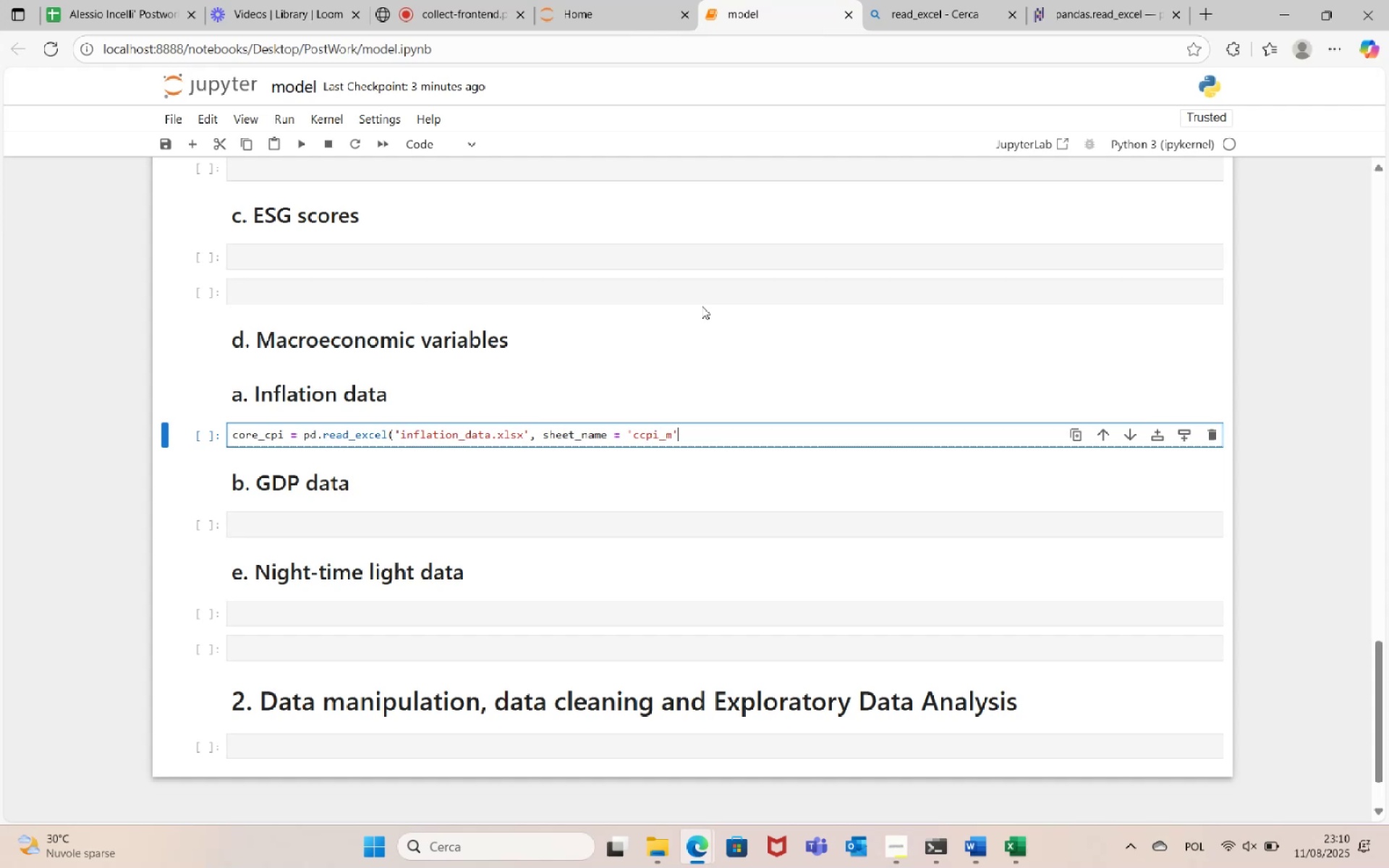 
left_click([1008, 843])
 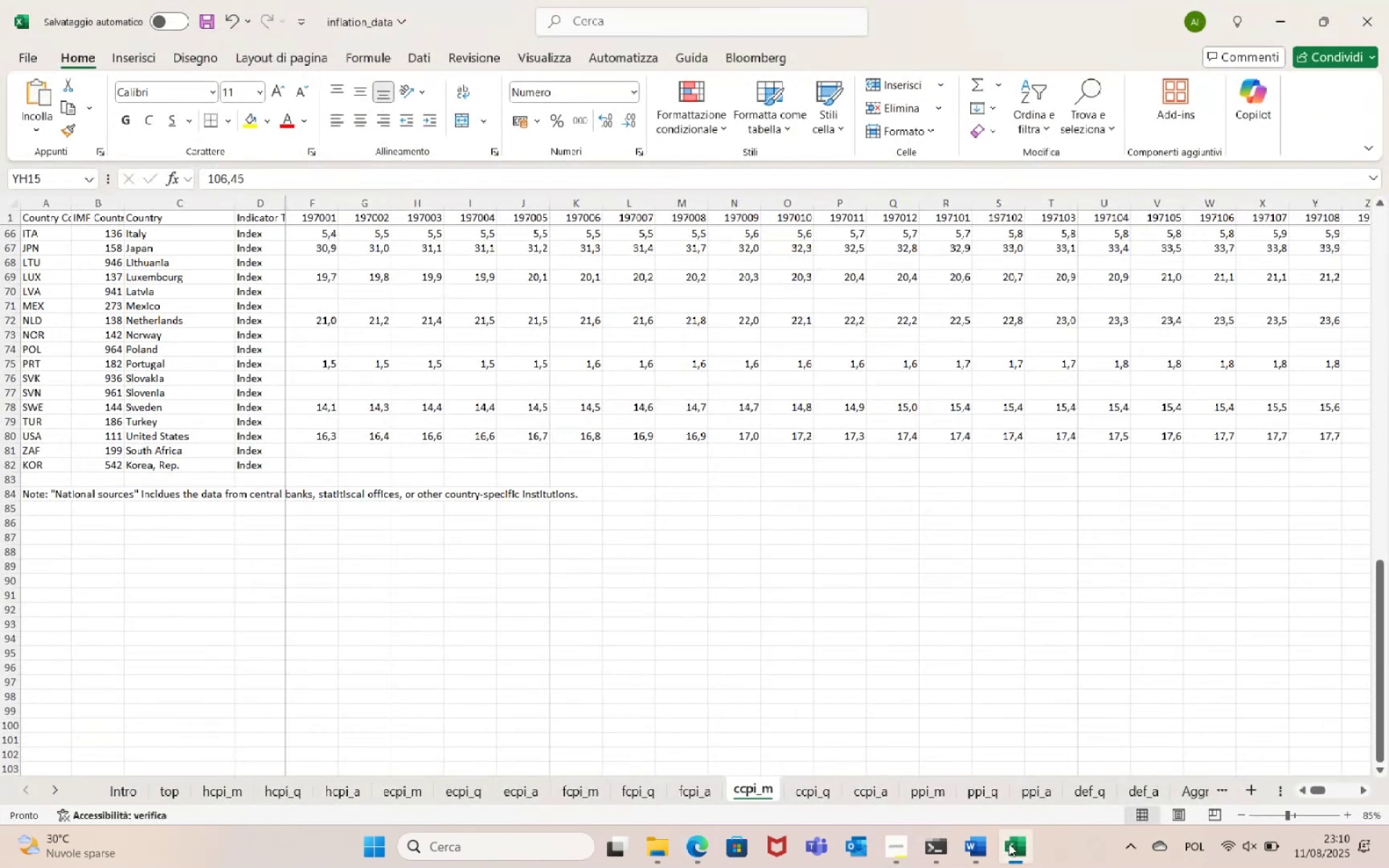 
wait(7.88)
 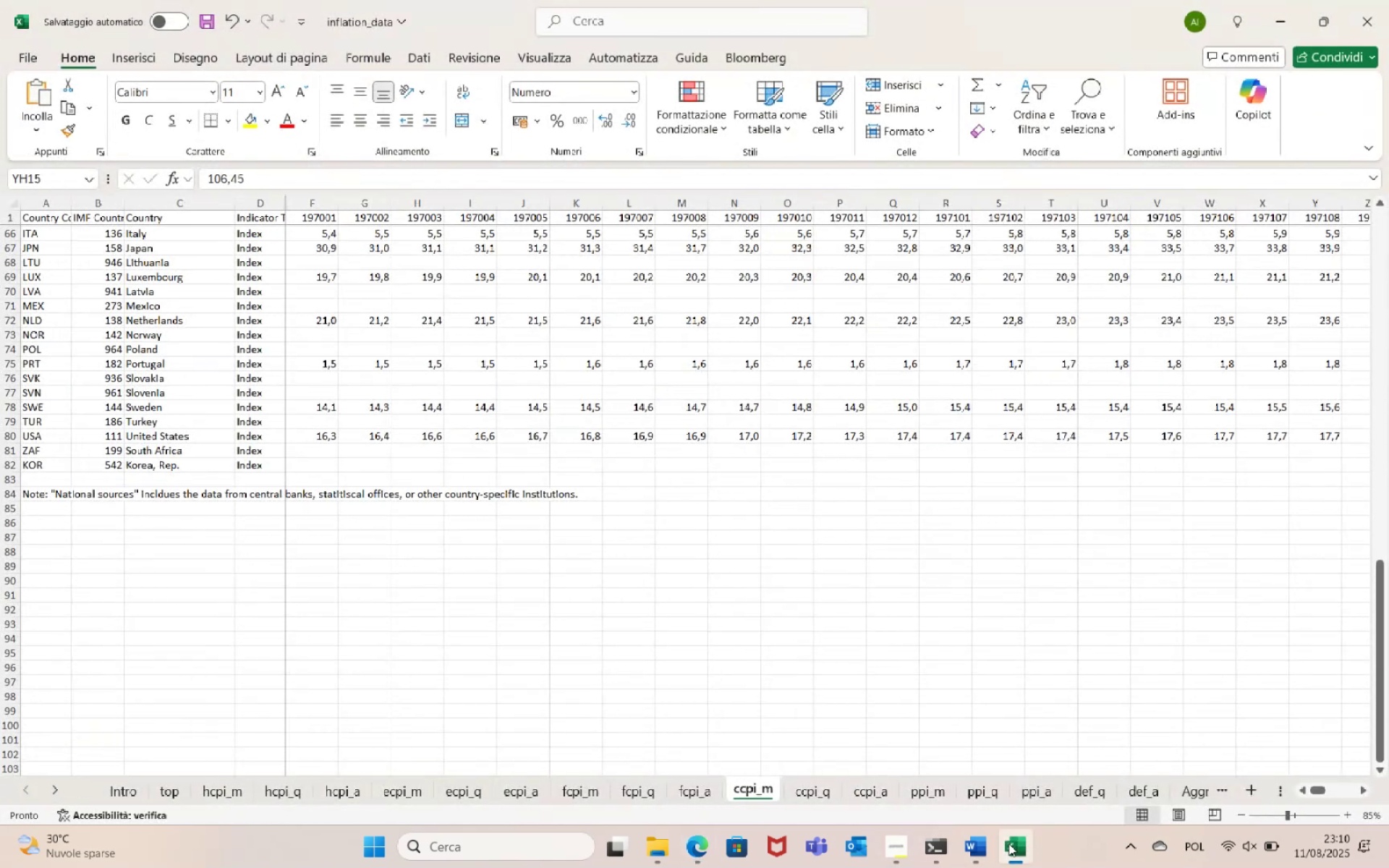 
left_click([1008, 843])
 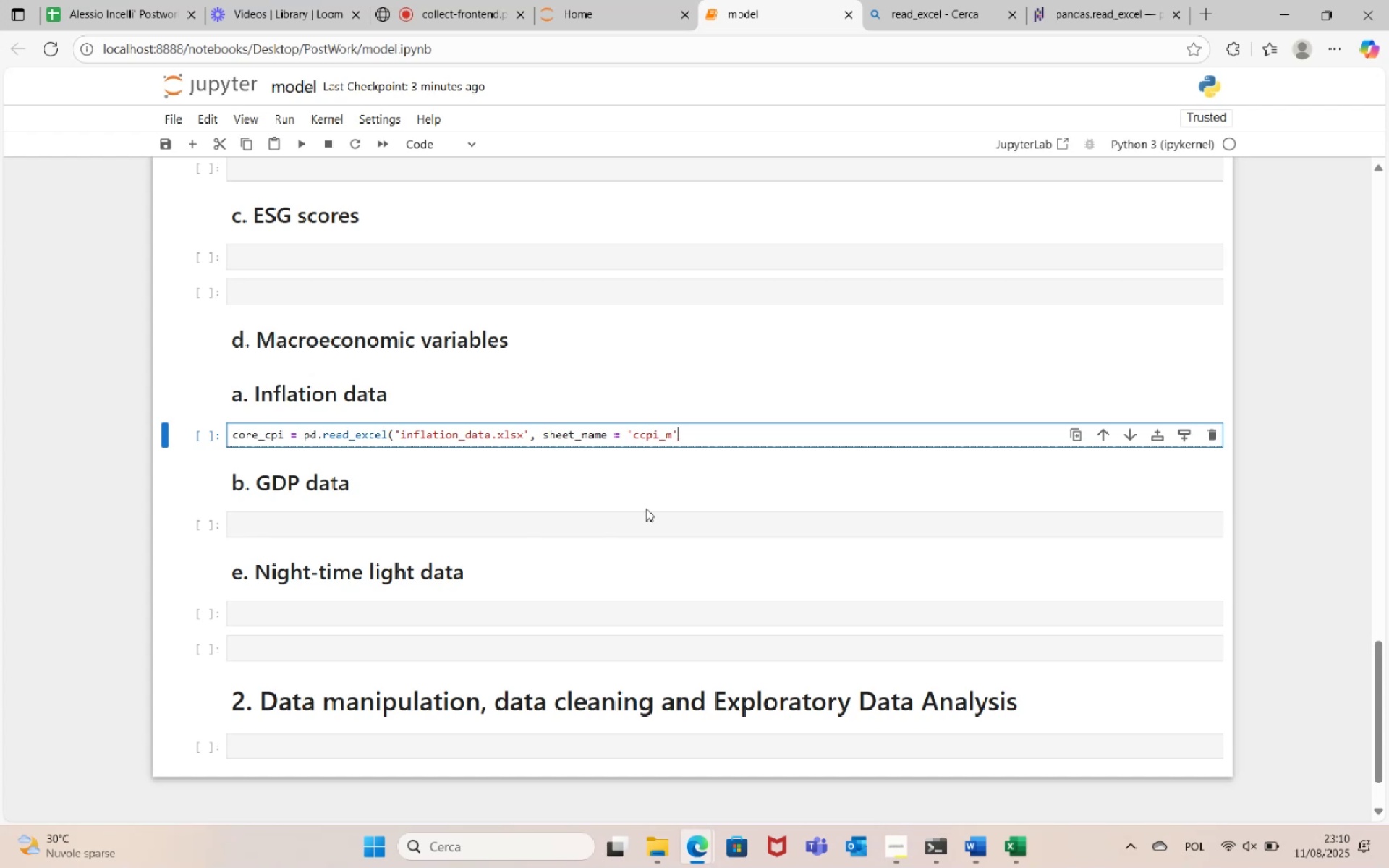 
wait(10.1)
 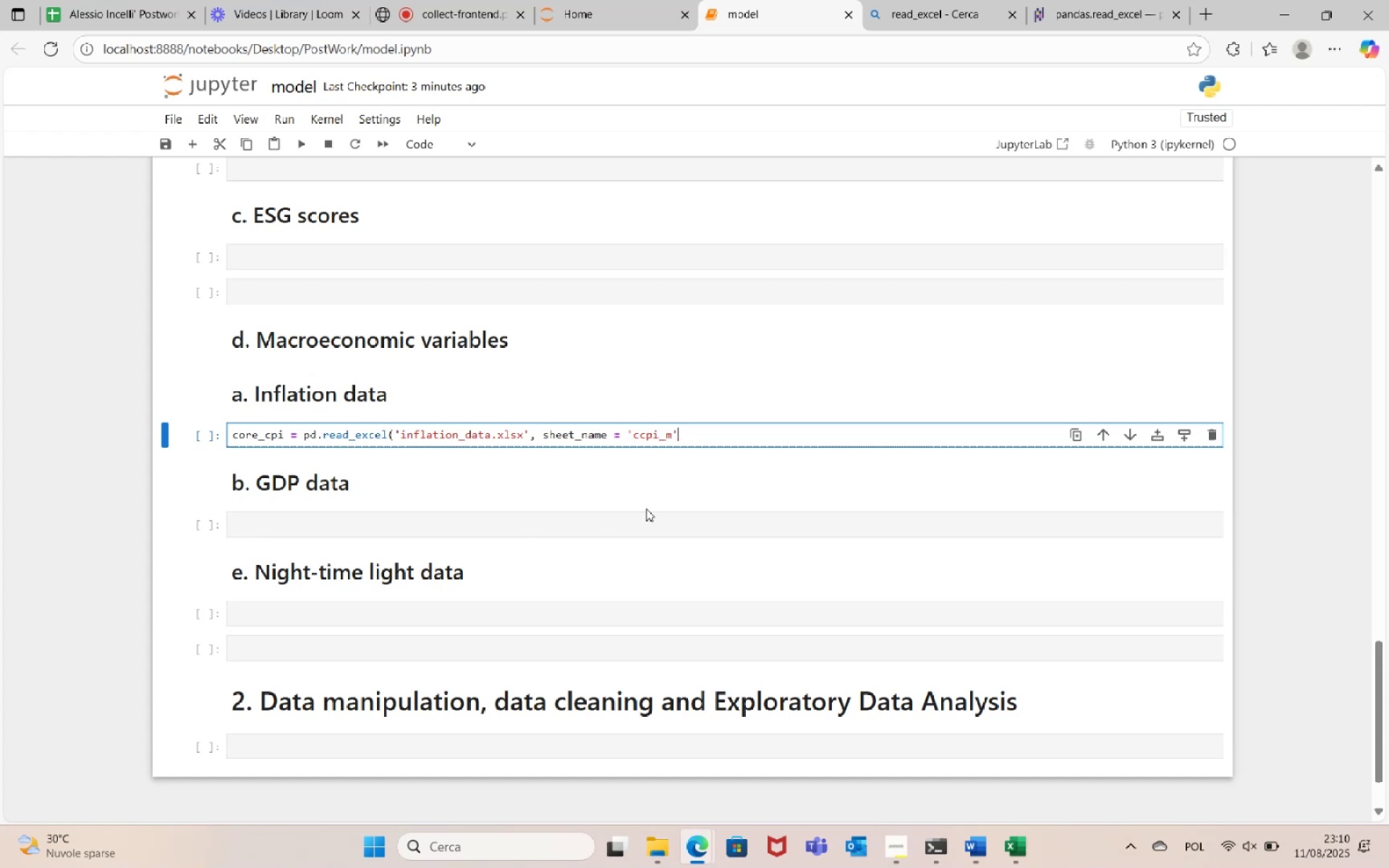 
left_click([1126, 0])
 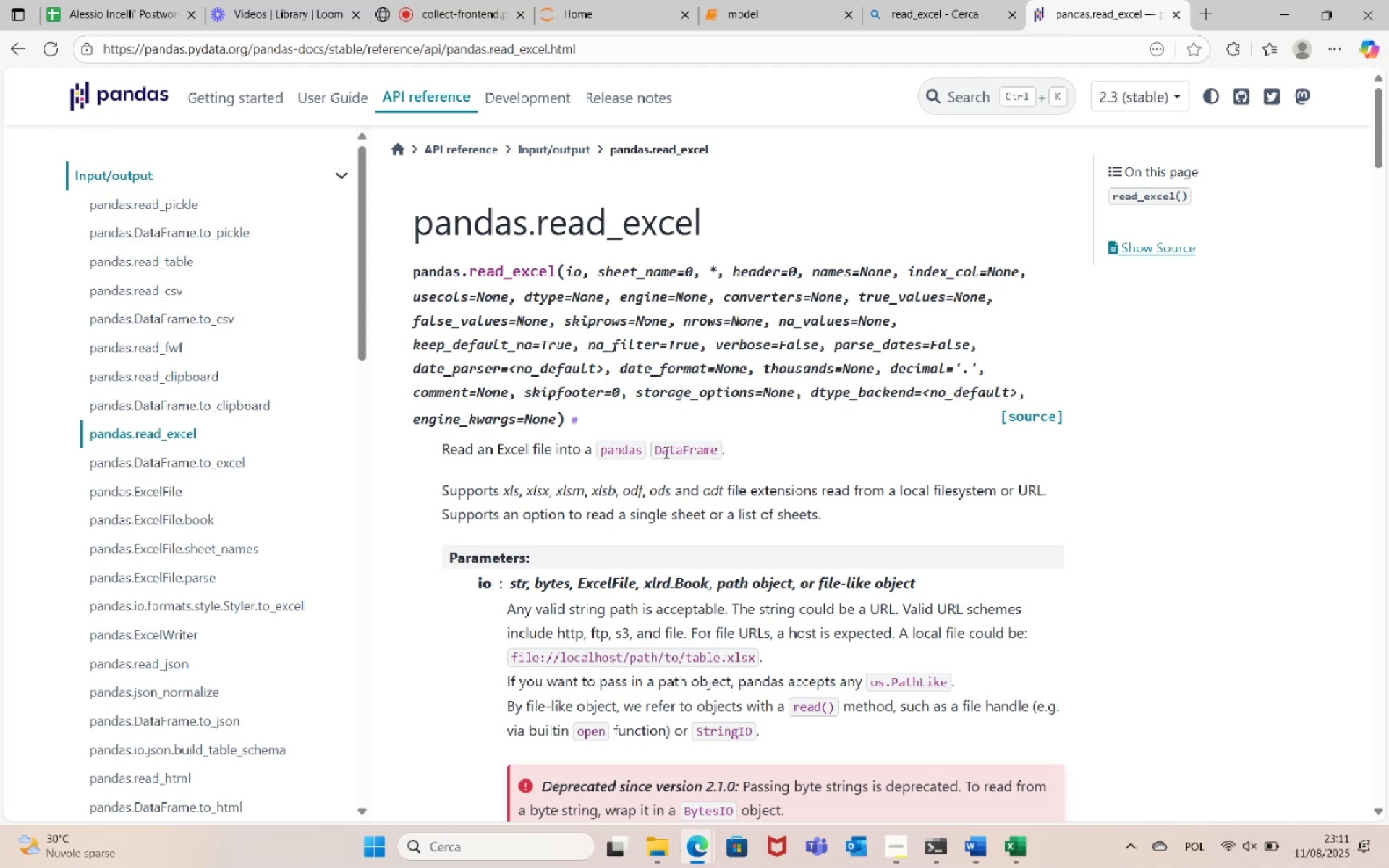 
wait(7.88)
 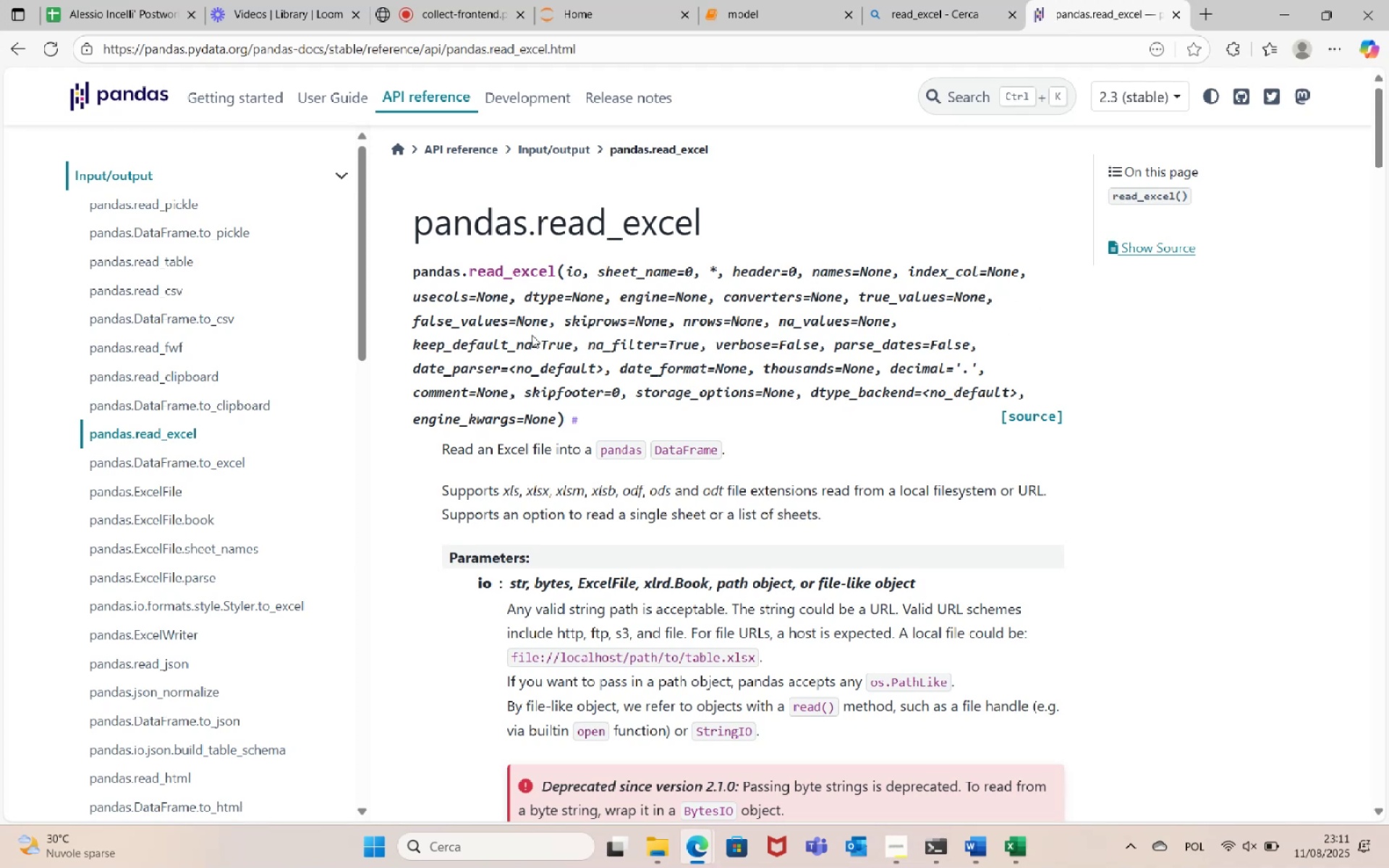 
mouse_move([974, 18])
 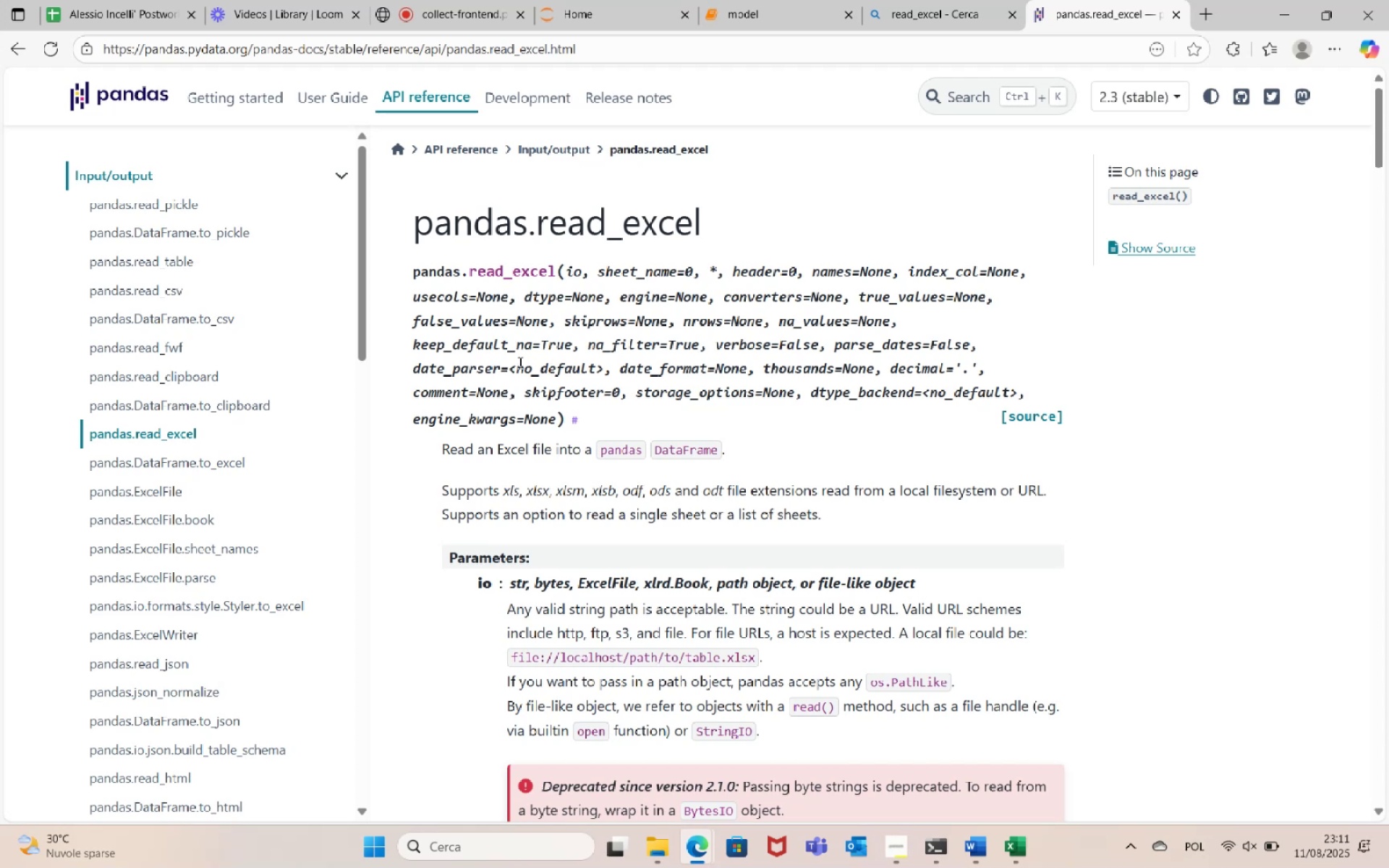 
wait(8.77)
 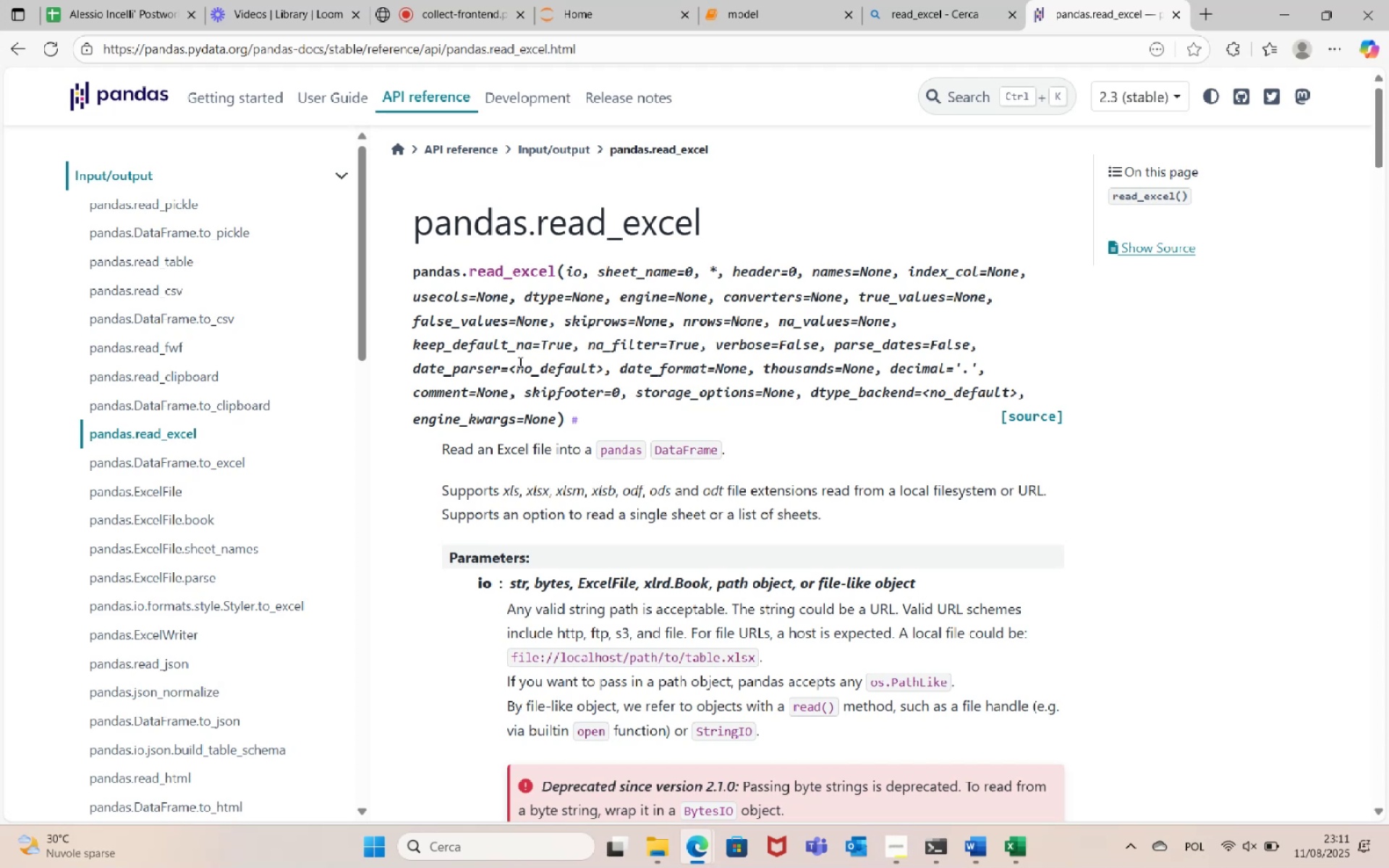 
left_click([778, 0])
 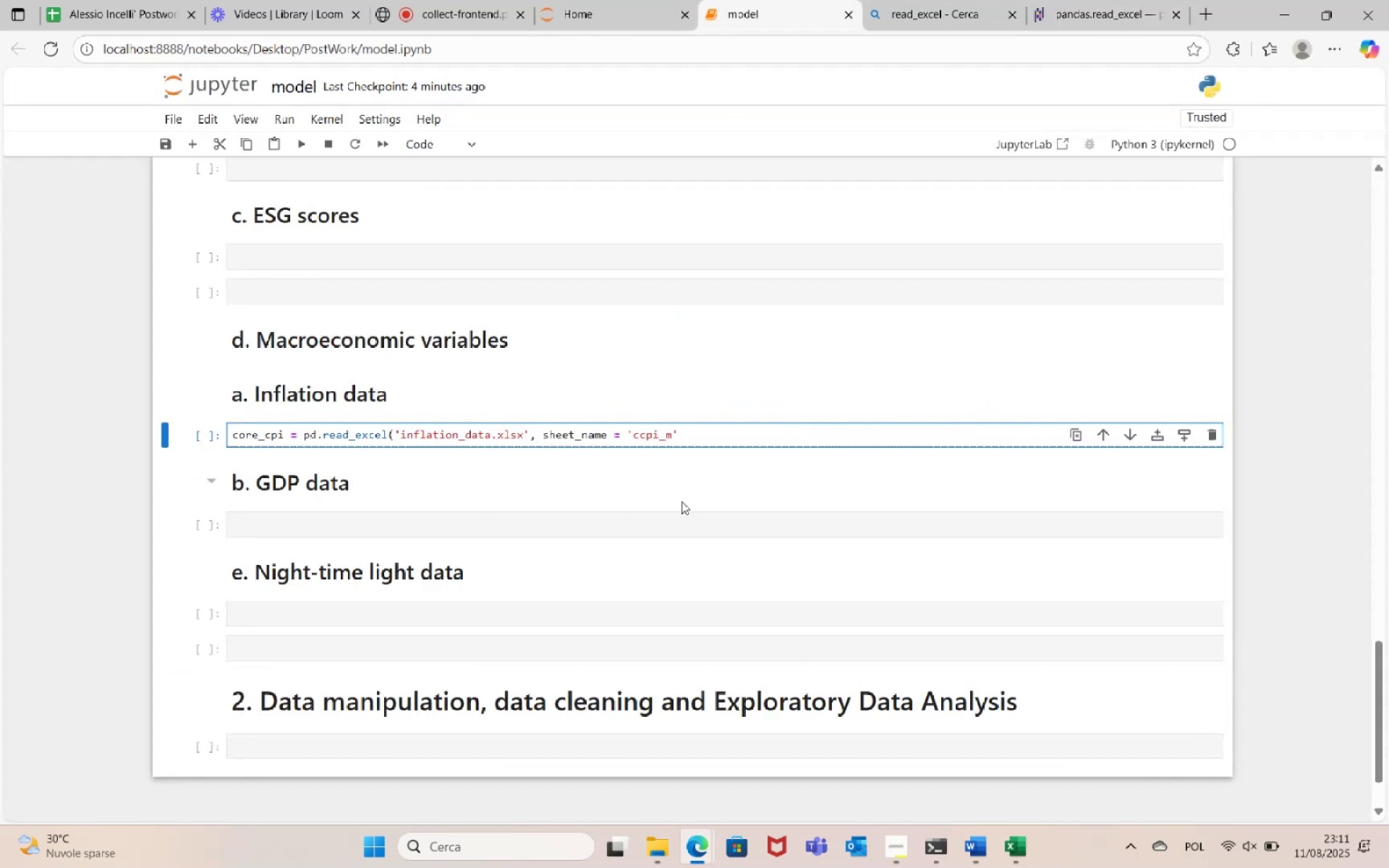 
key(Shift+0)
 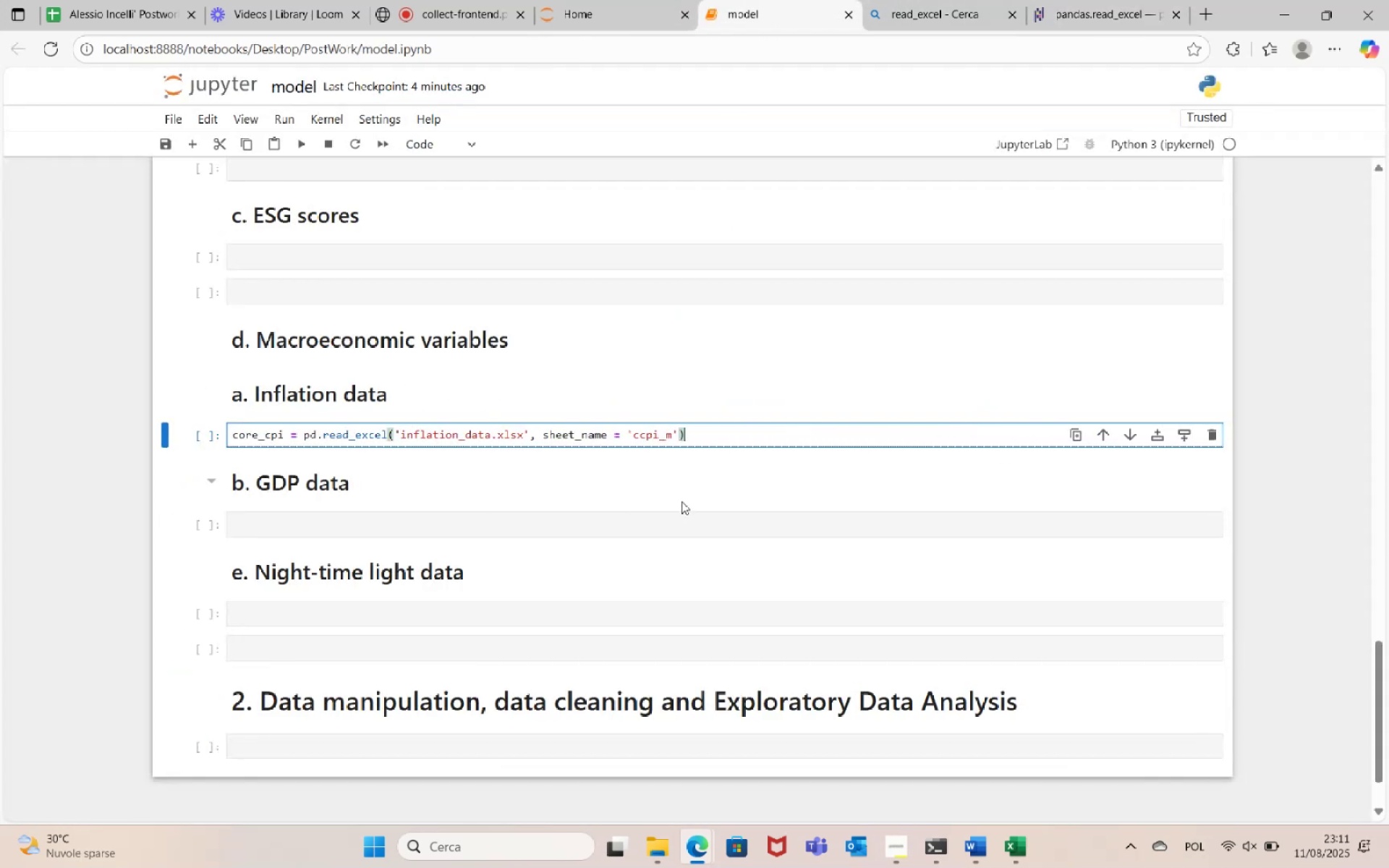 
key(Enter)
 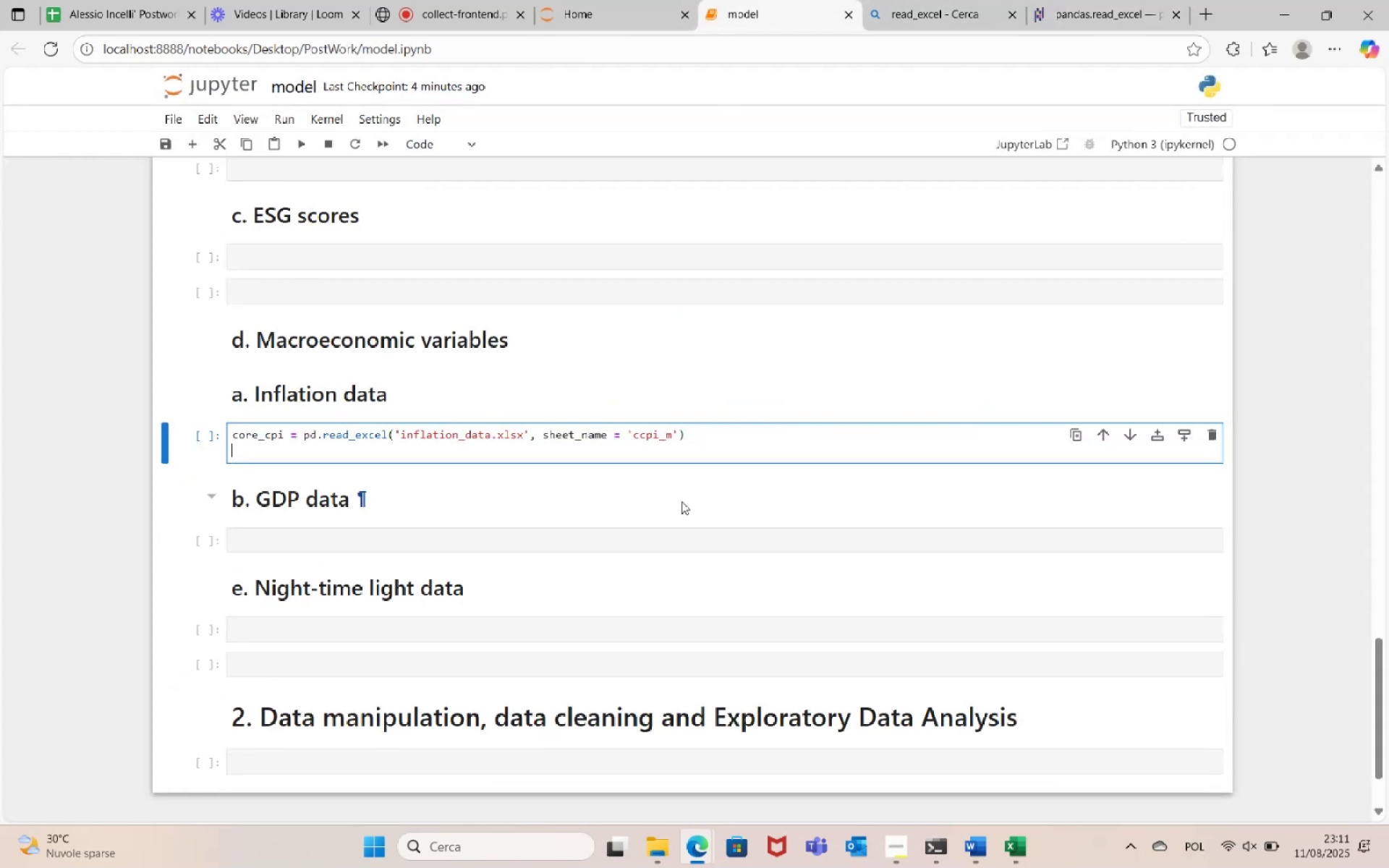 
type(core_cpi)
 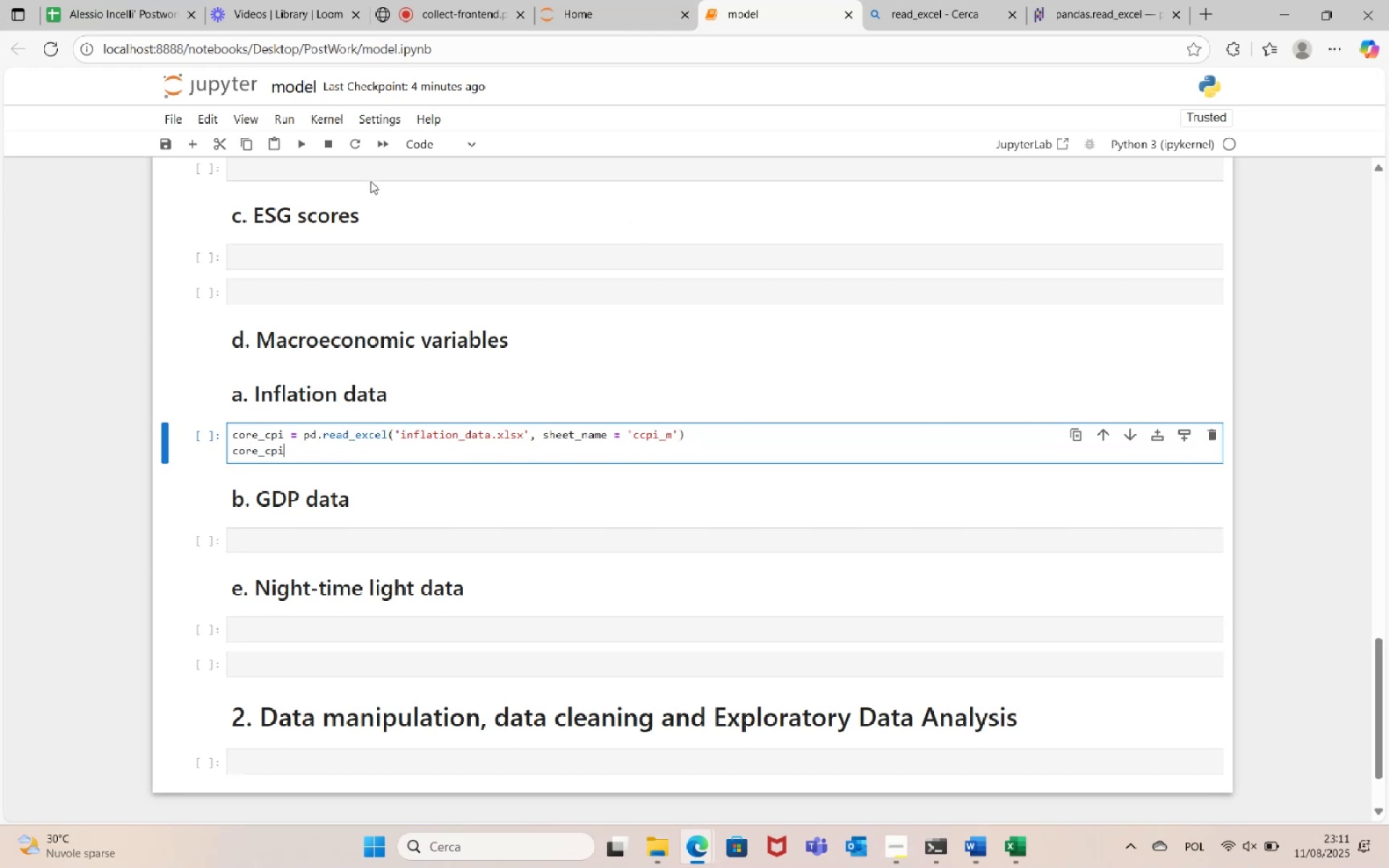 
left_click([295, 150])
 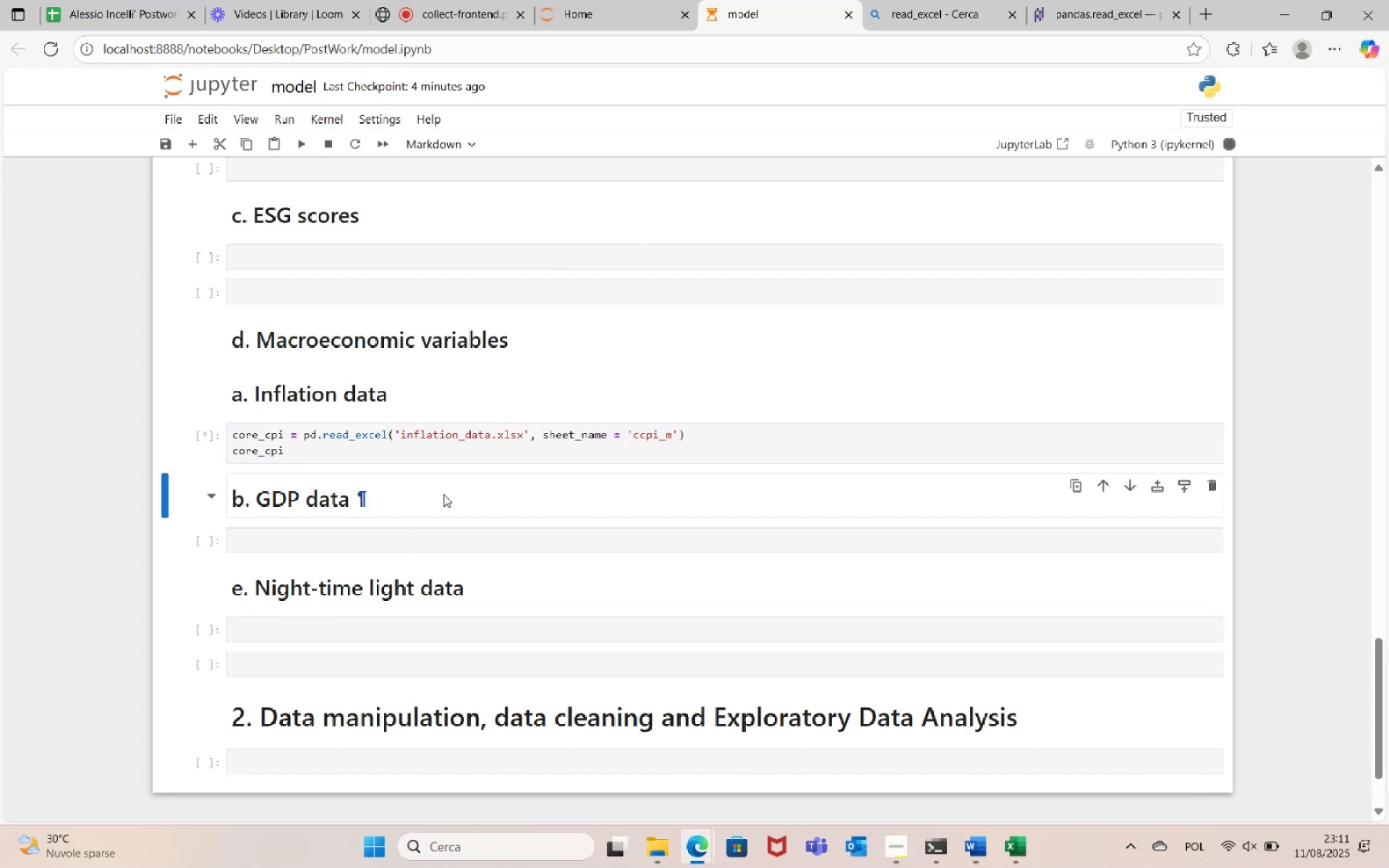 
left_click([579, 452])
 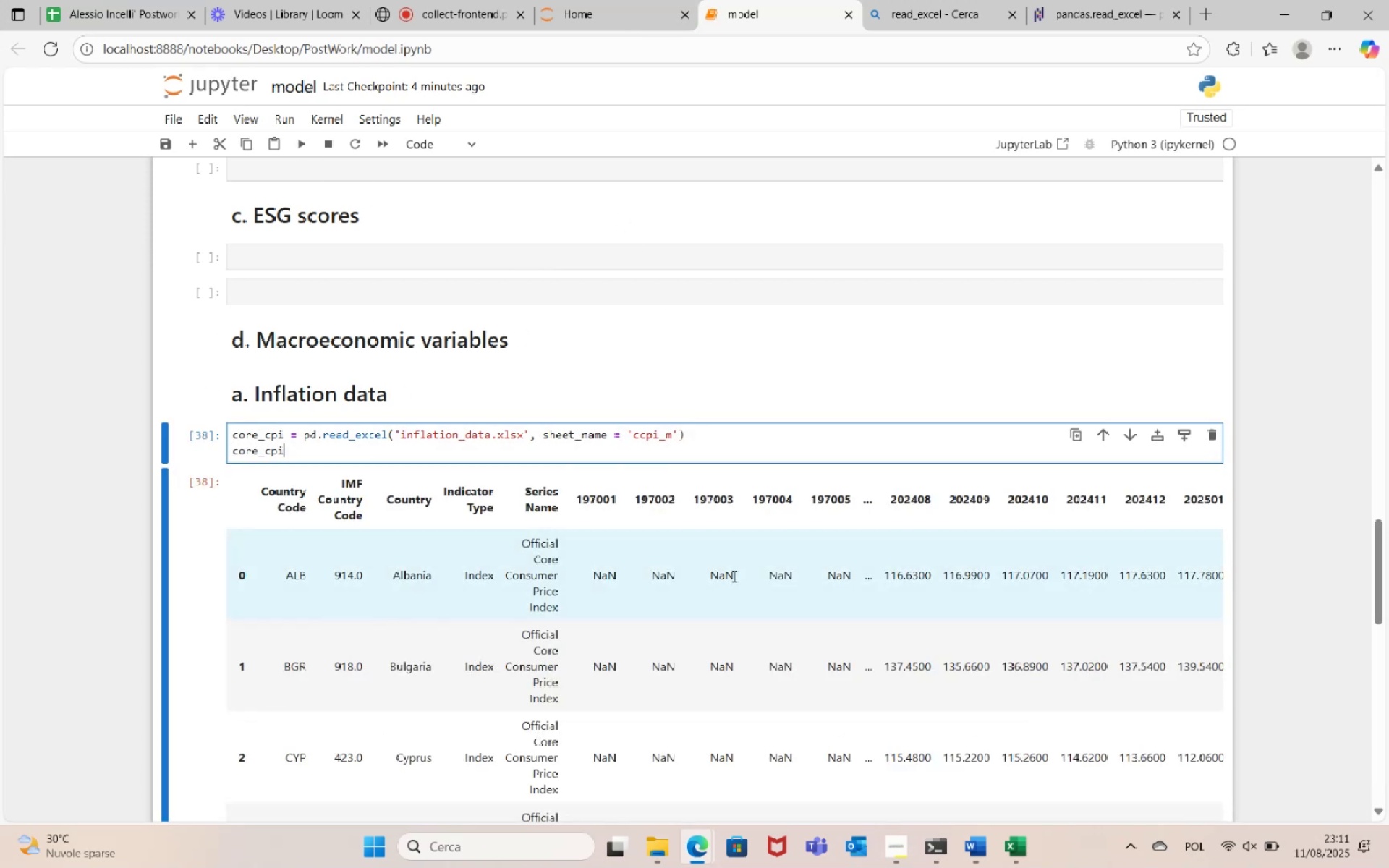 
scroll: coordinate [763, 554], scroll_direction: down, amount: 9.0
 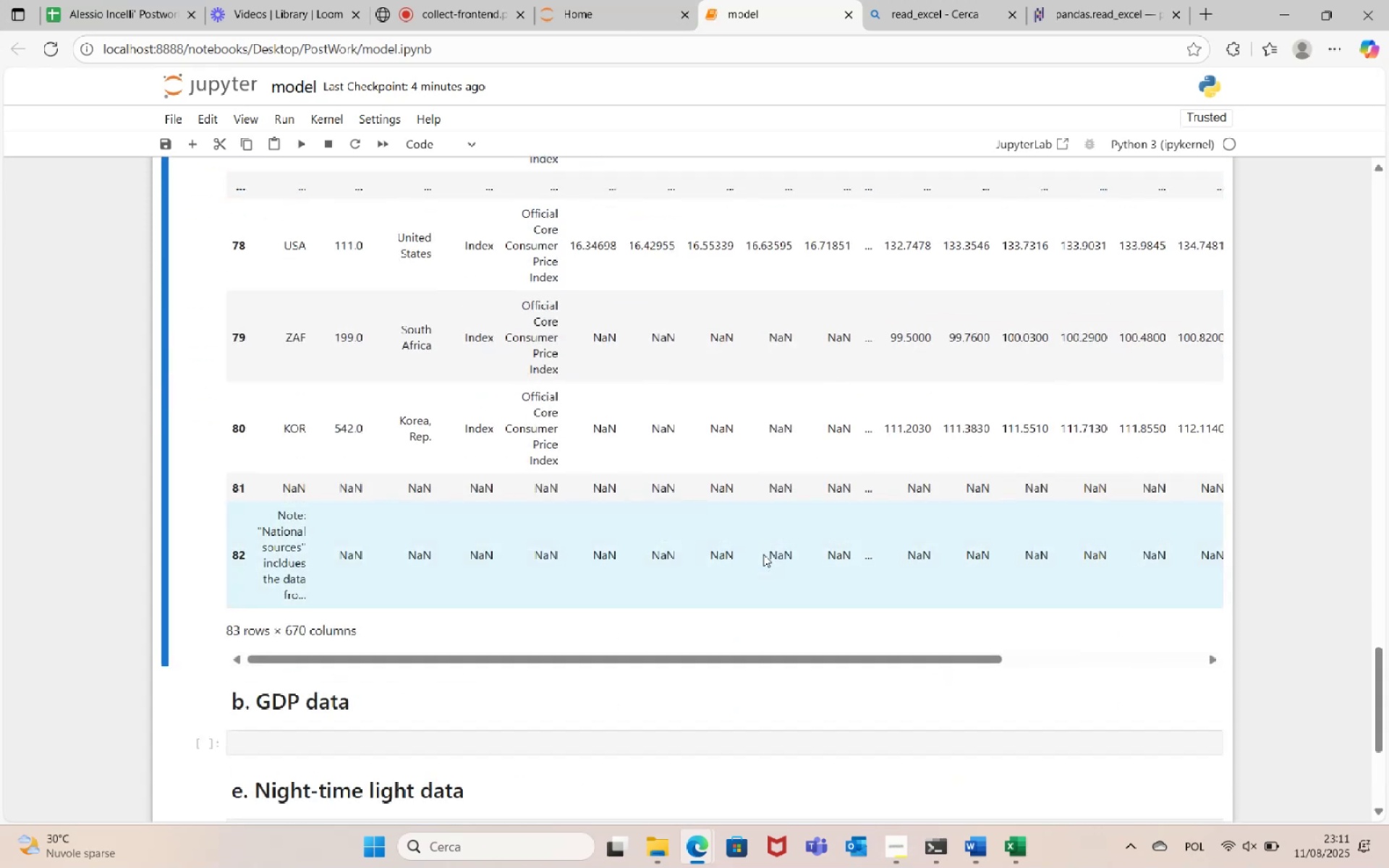 
scroll: coordinate [765, 535], scroll_direction: up, amount: 12.0
 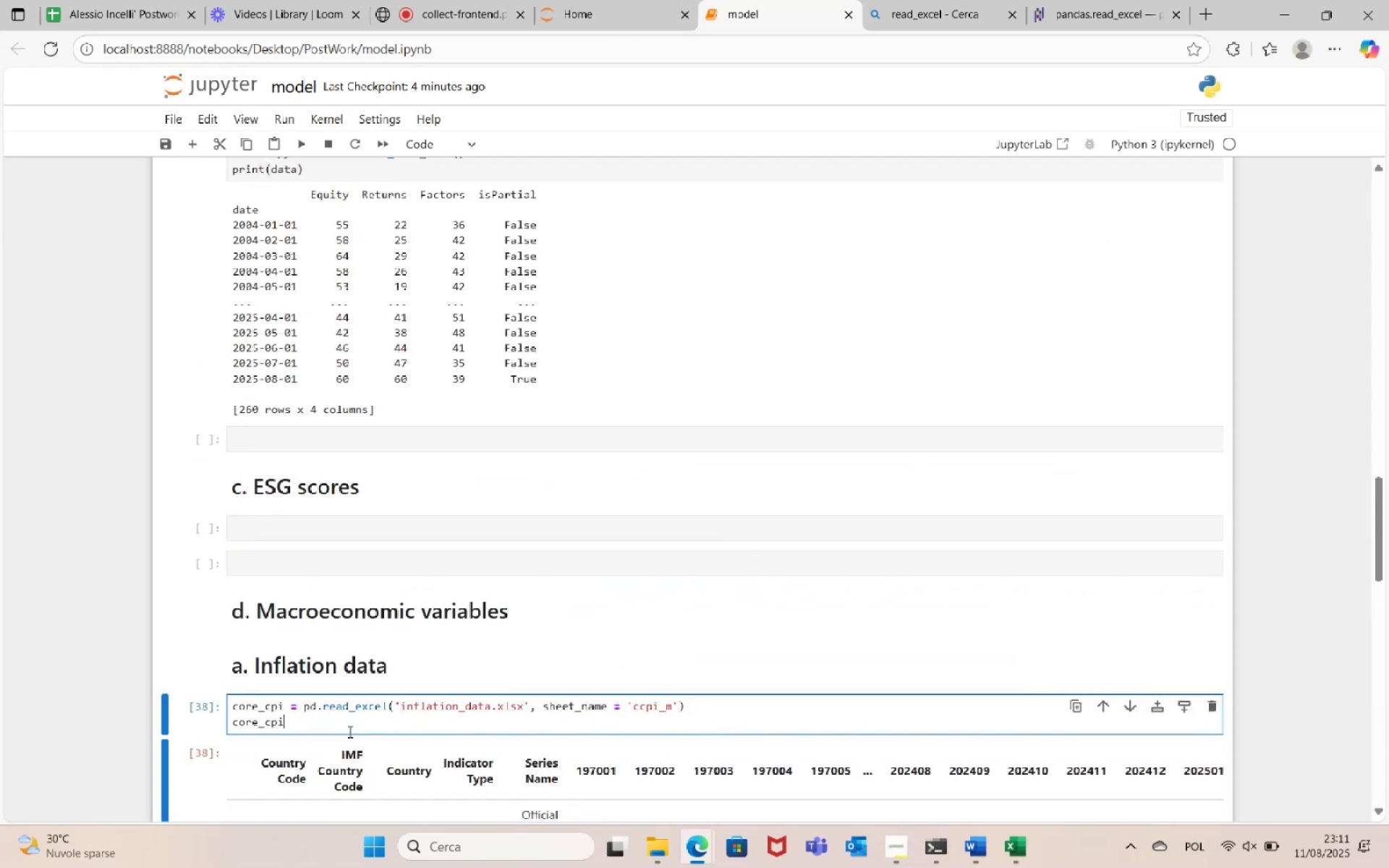 
scroll: coordinate [345, 723], scroll_direction: down, amount: 2.0
 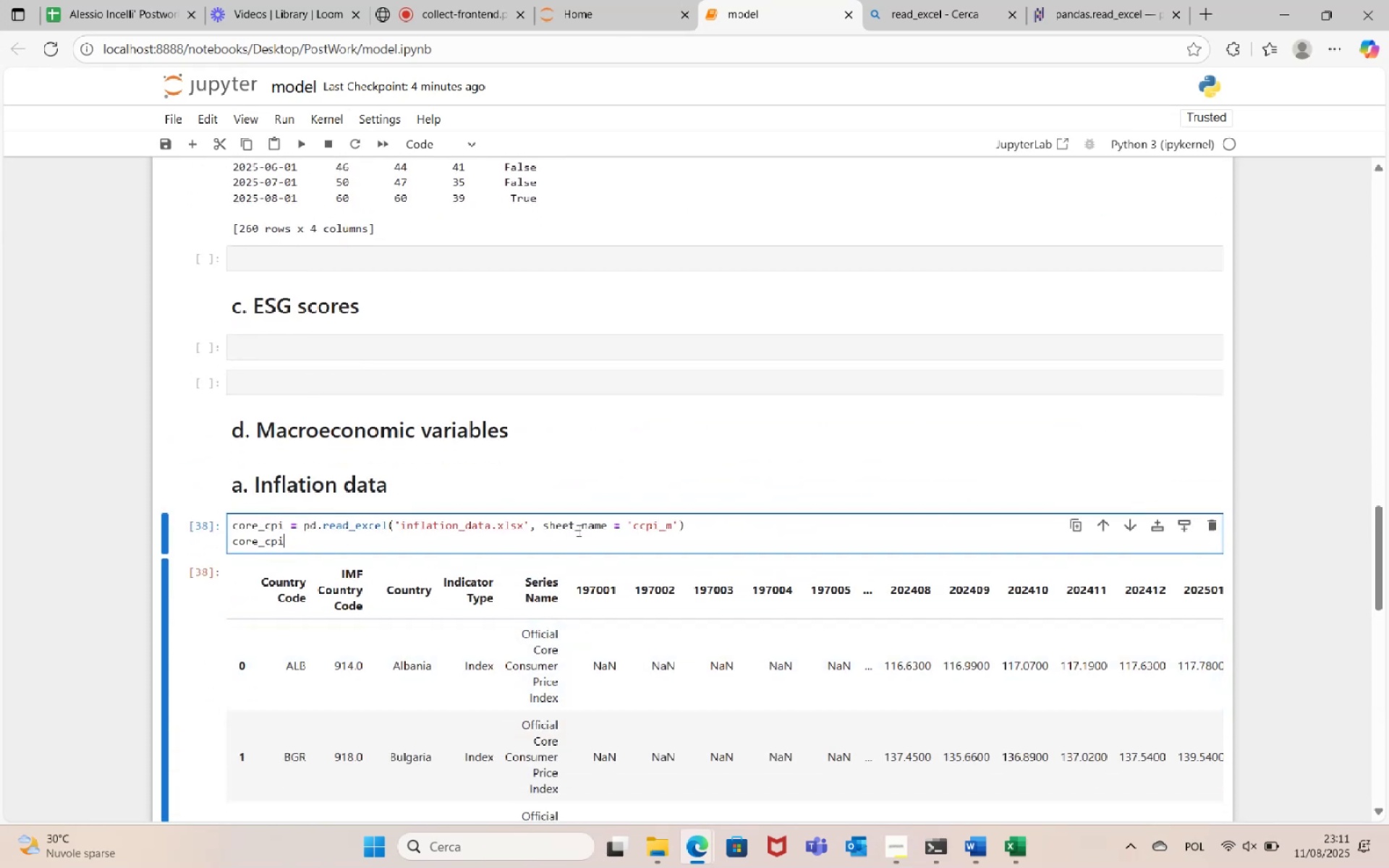 
type( = core_cpi[core_cpi['Country'] == ')
 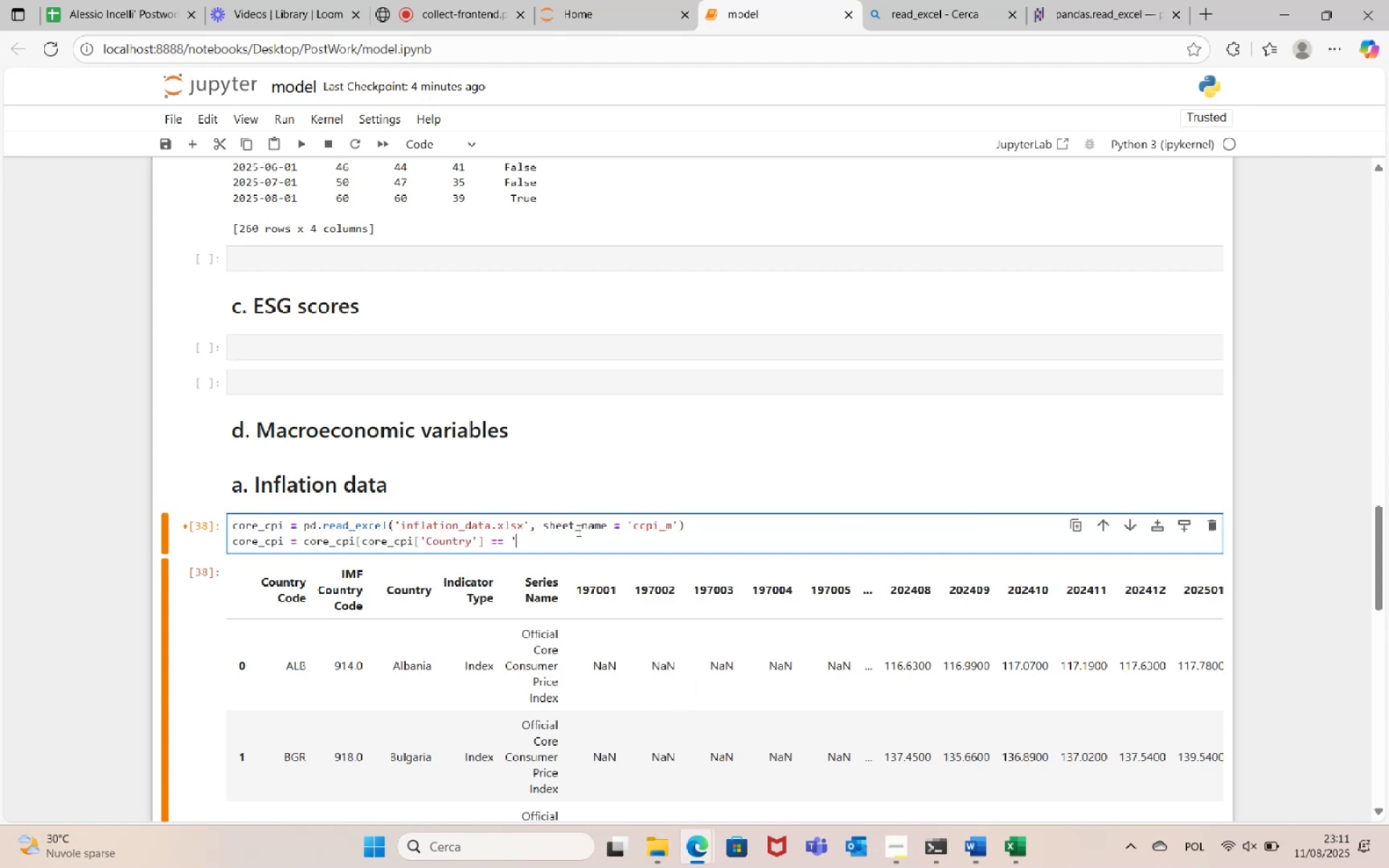 
left_click([1018, 859])
 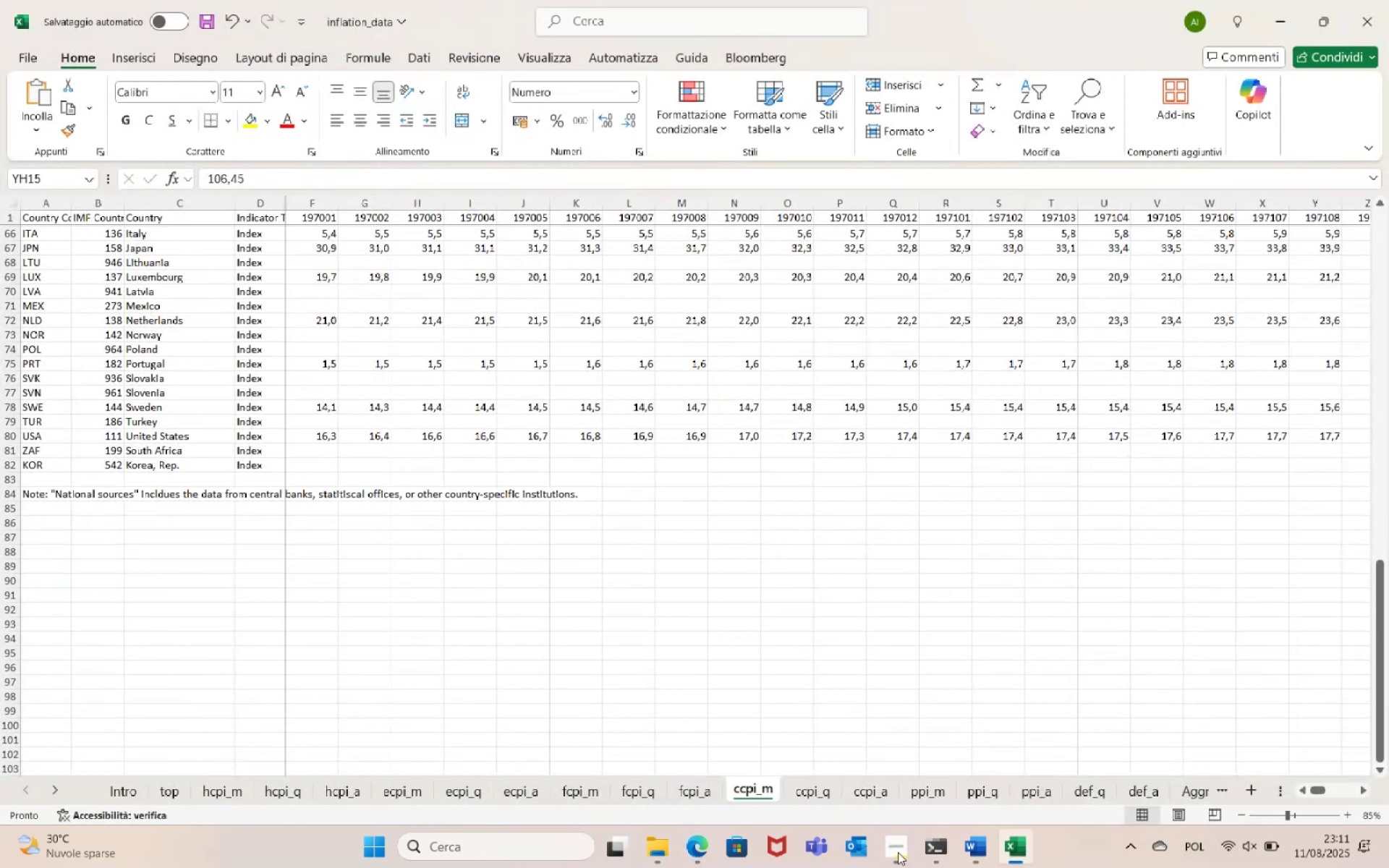 
left_click([1024, 851])
 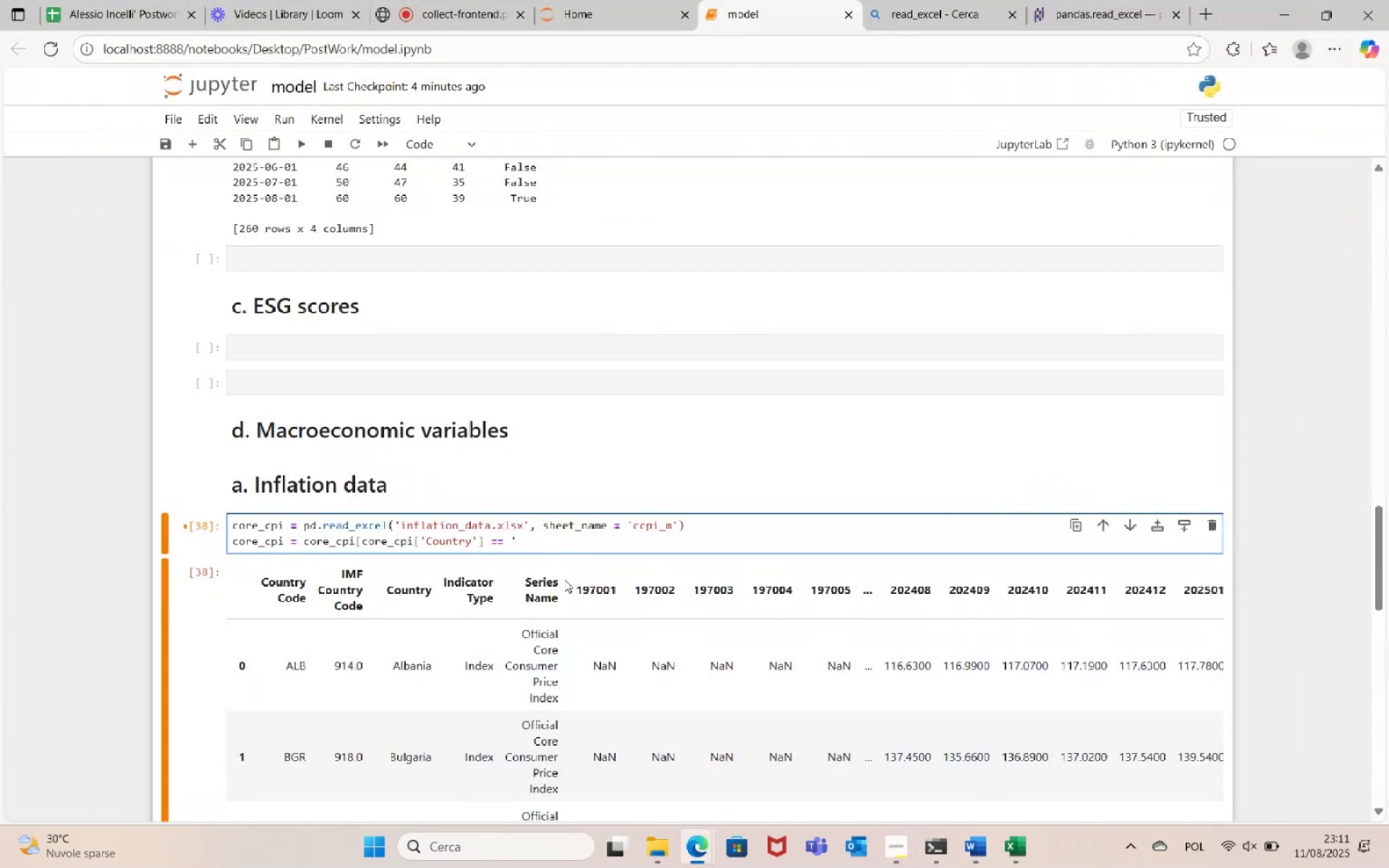 
type(United States'])
 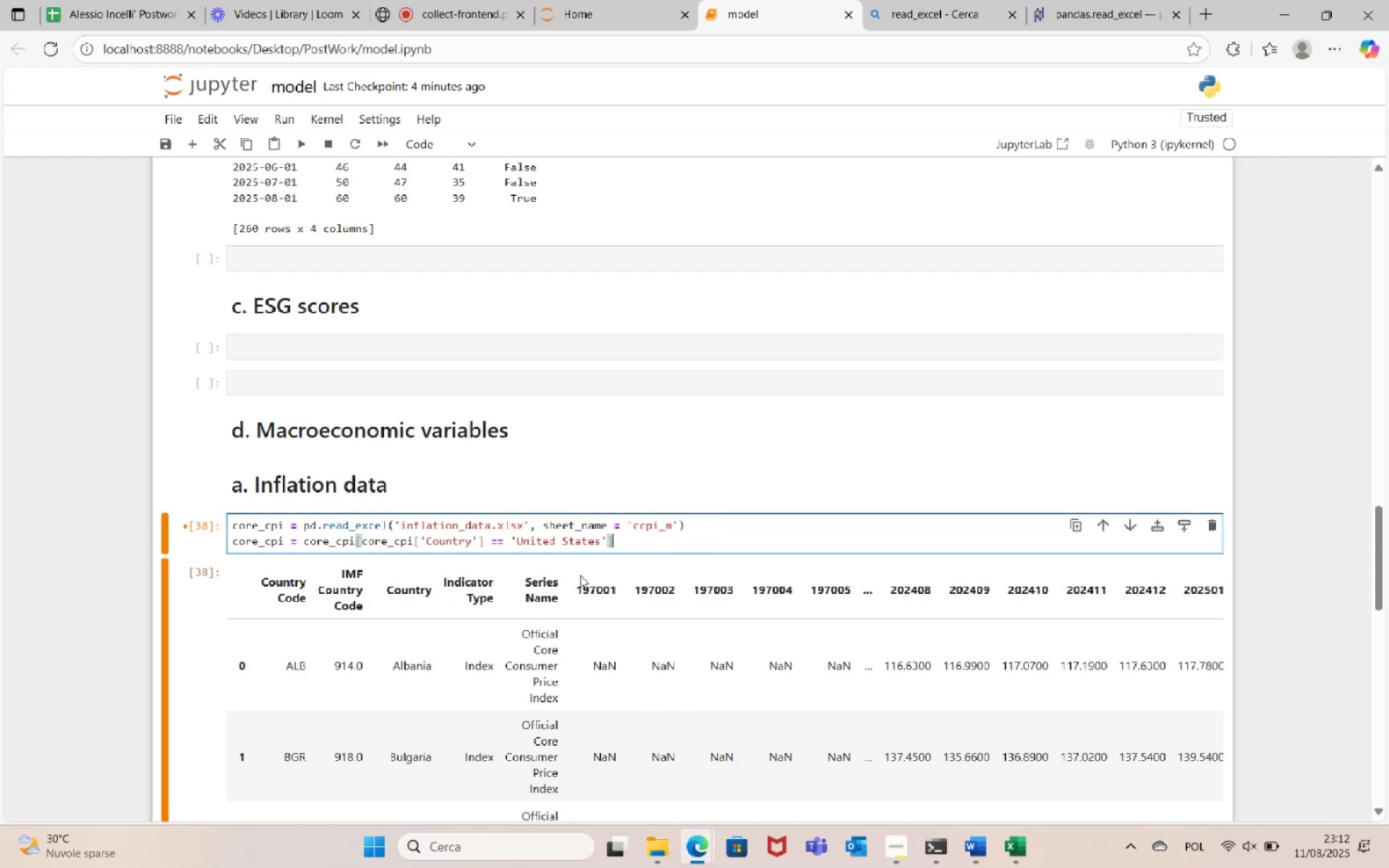 
left_click([302, 150])
 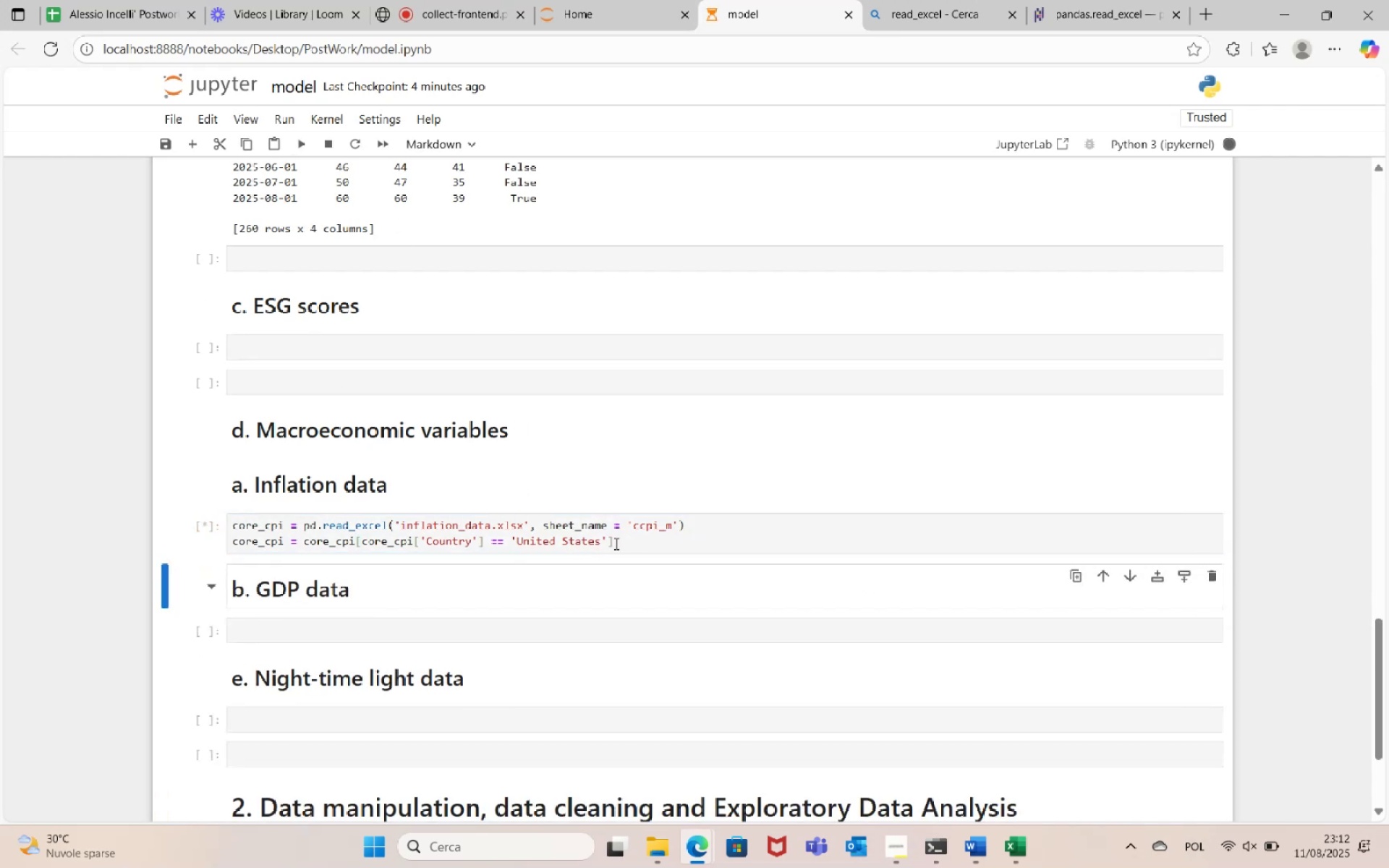 
left_click([630, 540])
 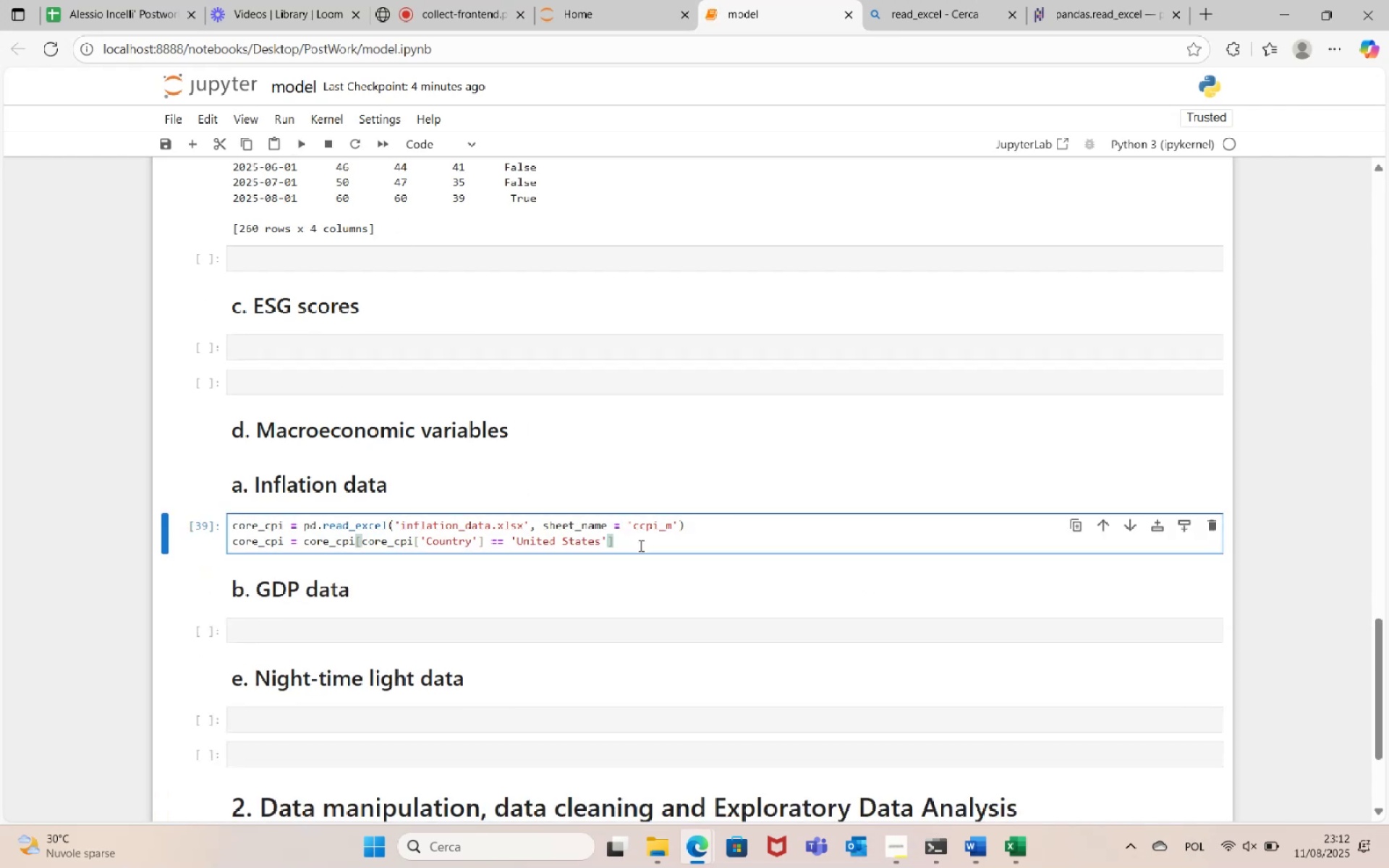 
key(Enter)
 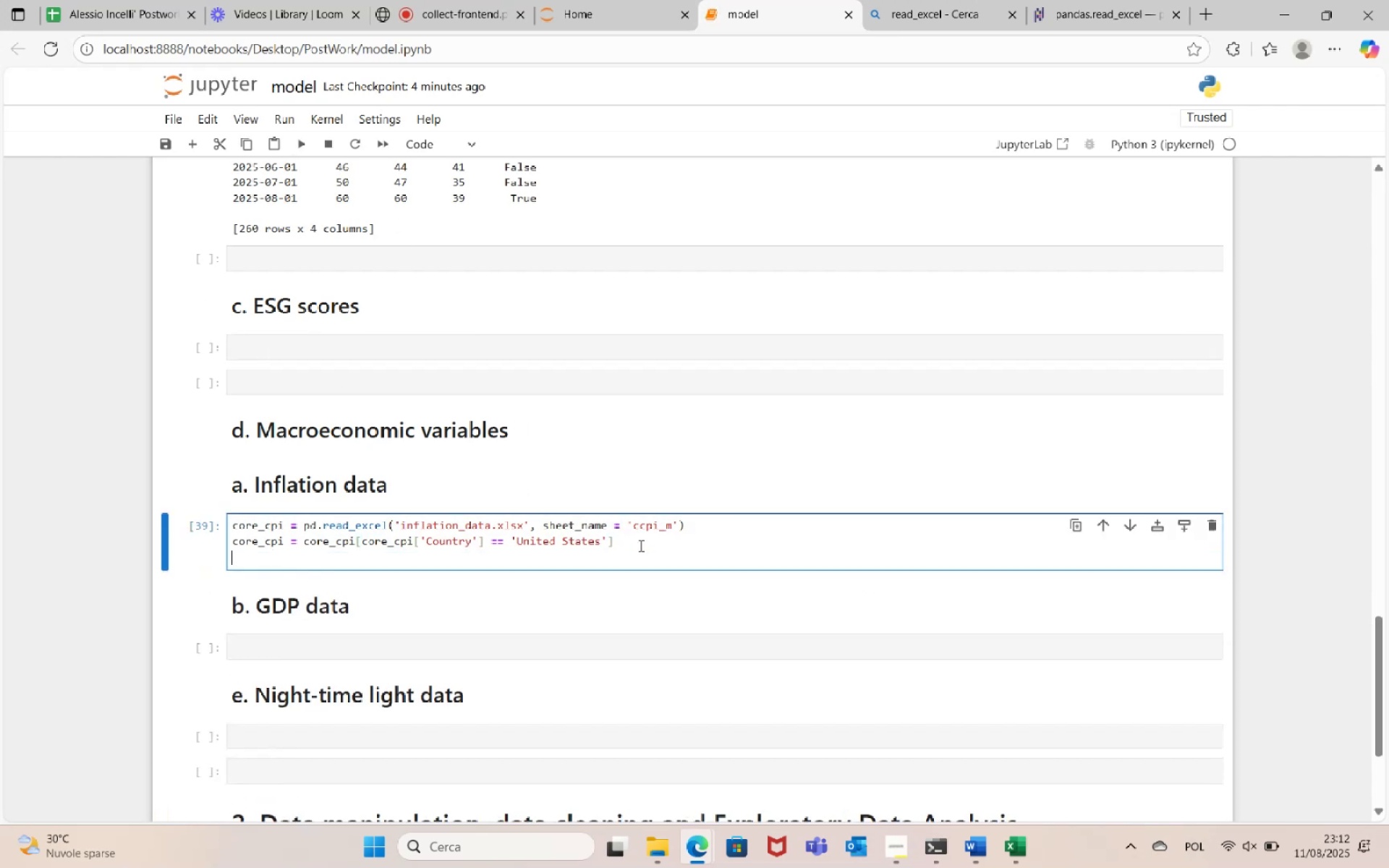 
type(core_cpi)
 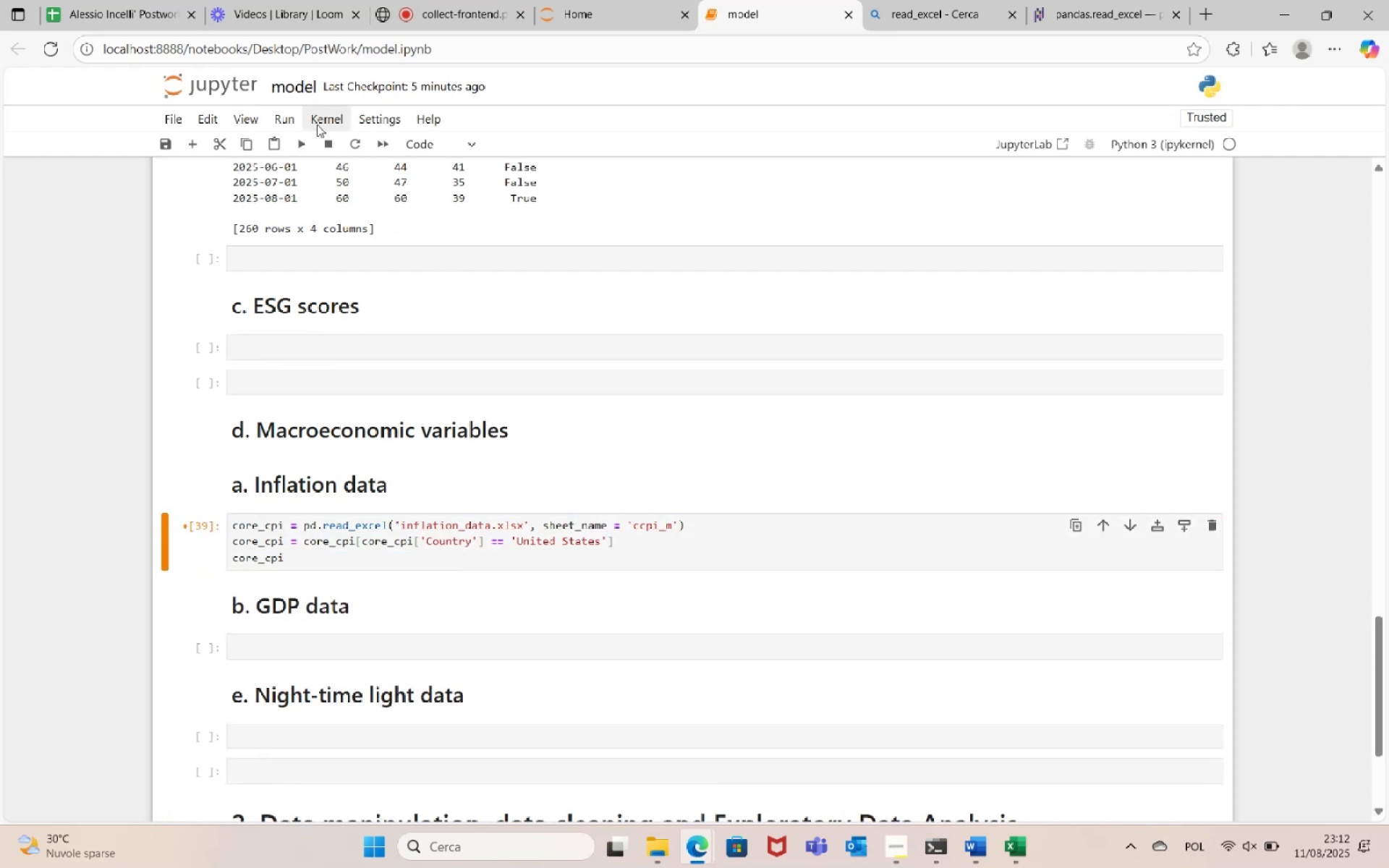 